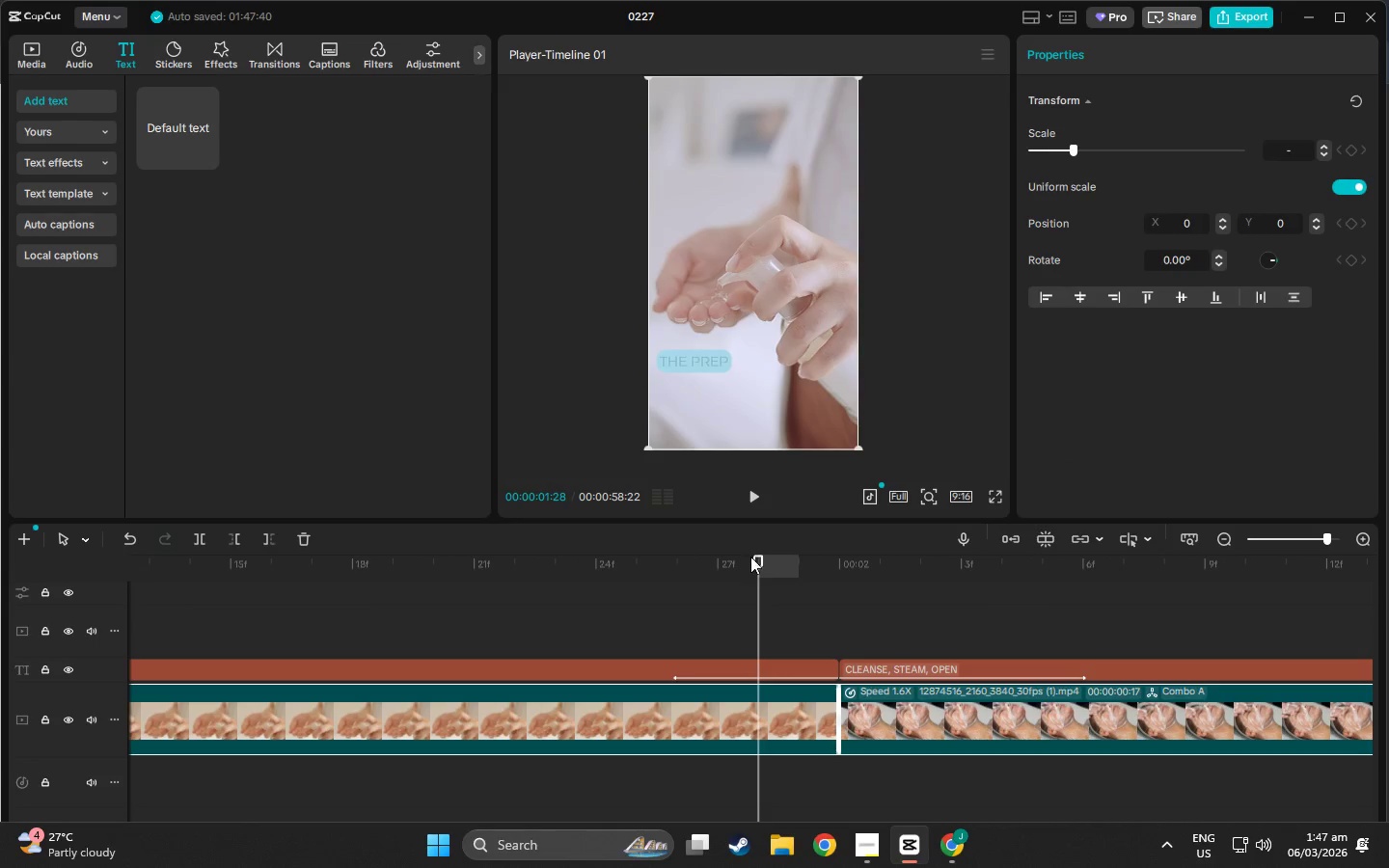 
left_click_drag(start_coordinate=[758, 556], to_coordinate=[871, 619])
 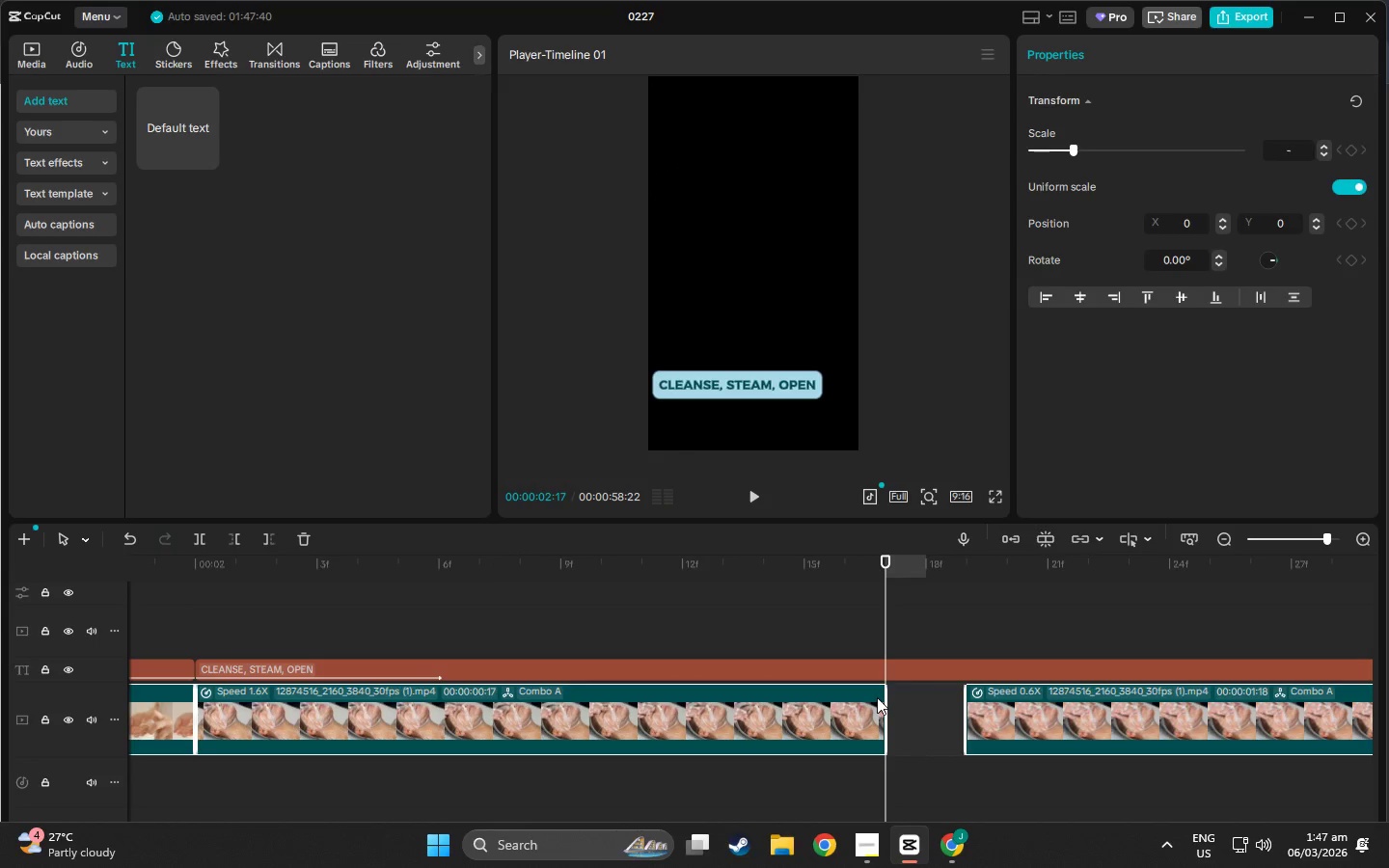 
double_click([877, 697])
 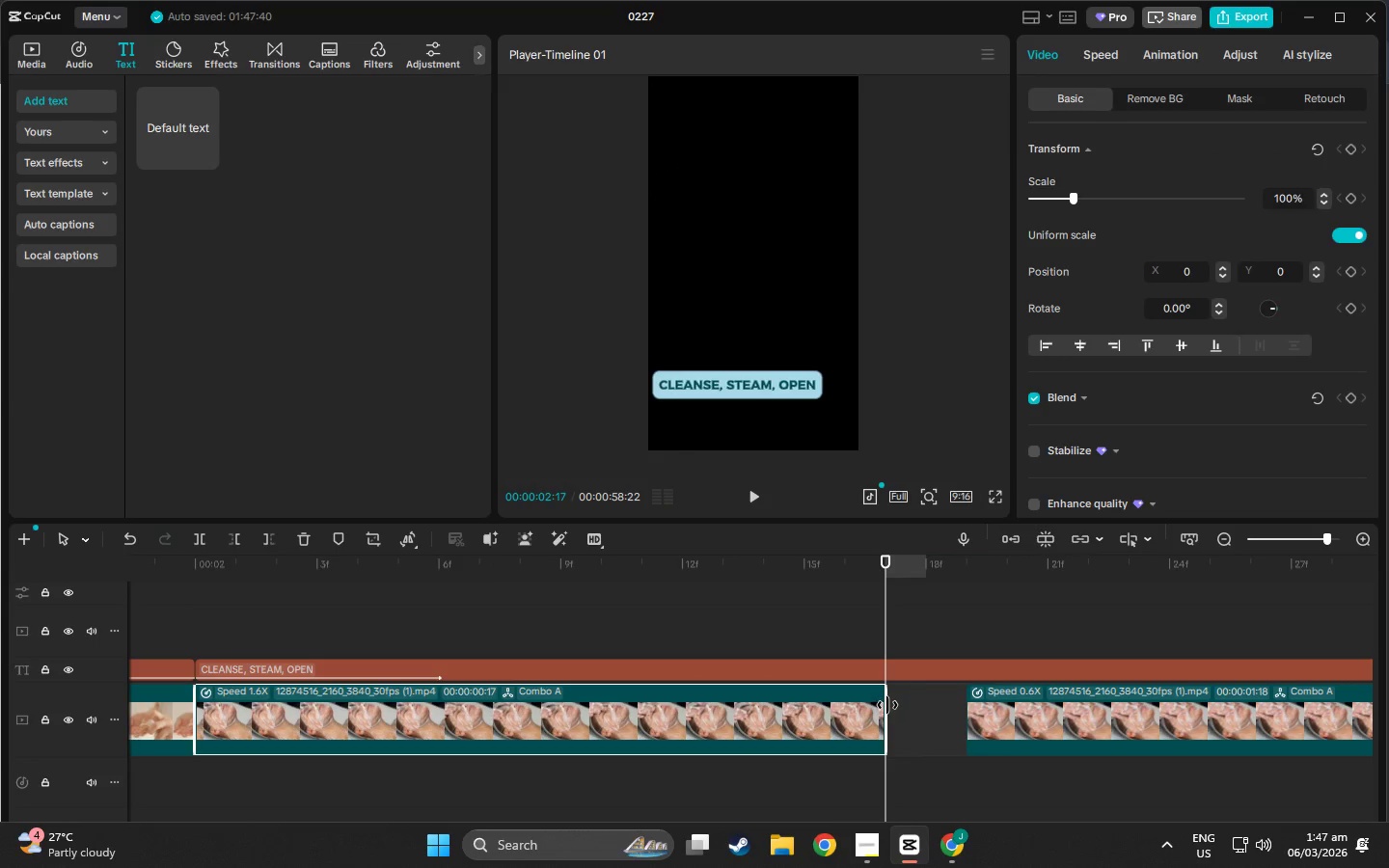 
left_click_drag(start_coordinate=[887, 705], to_coordinate=[966, 705])
 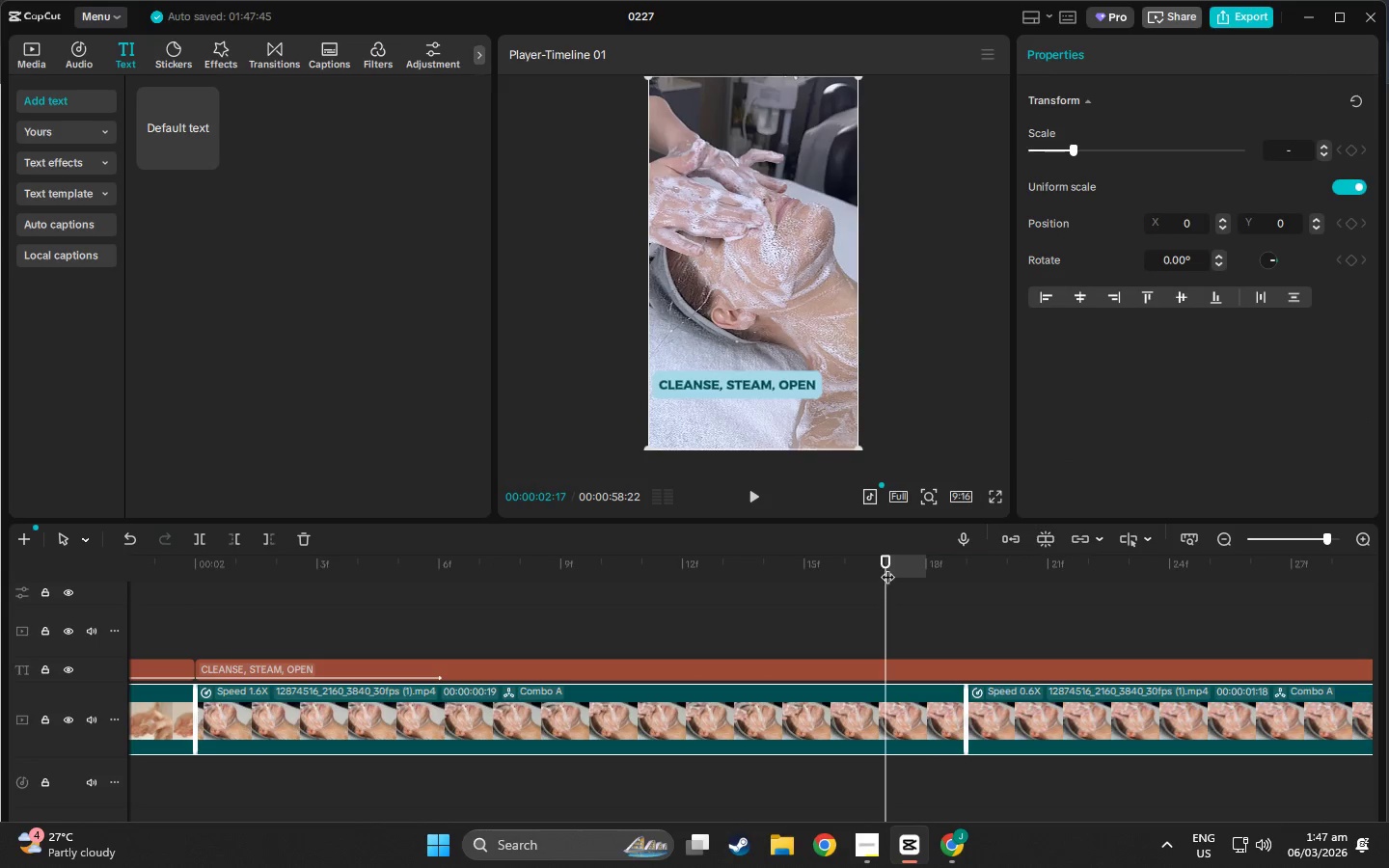 
left_click_drag(start_coordinate=[887, 567], to_coordinate=[1285, 631])
 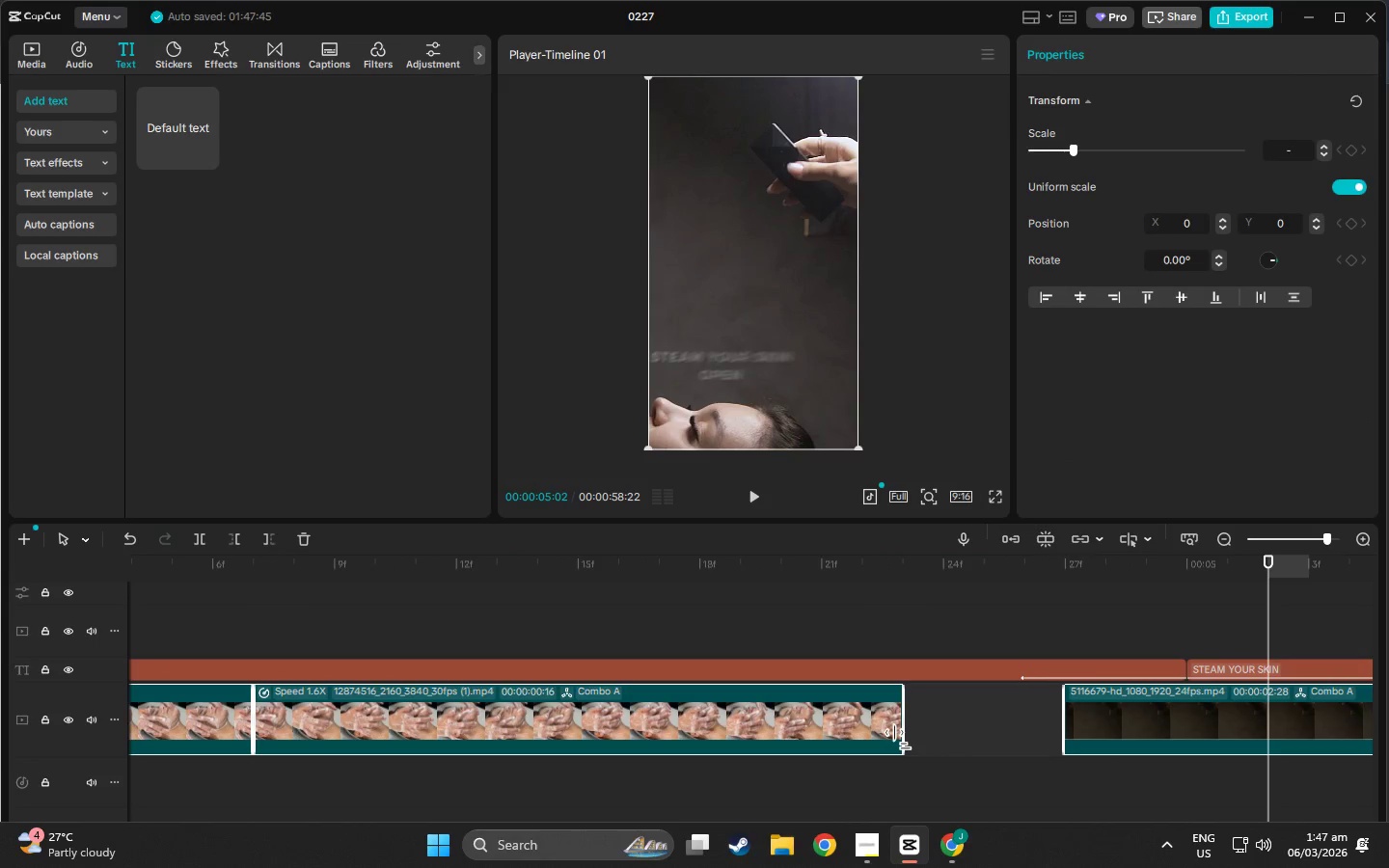 
double_click([901, 740])
 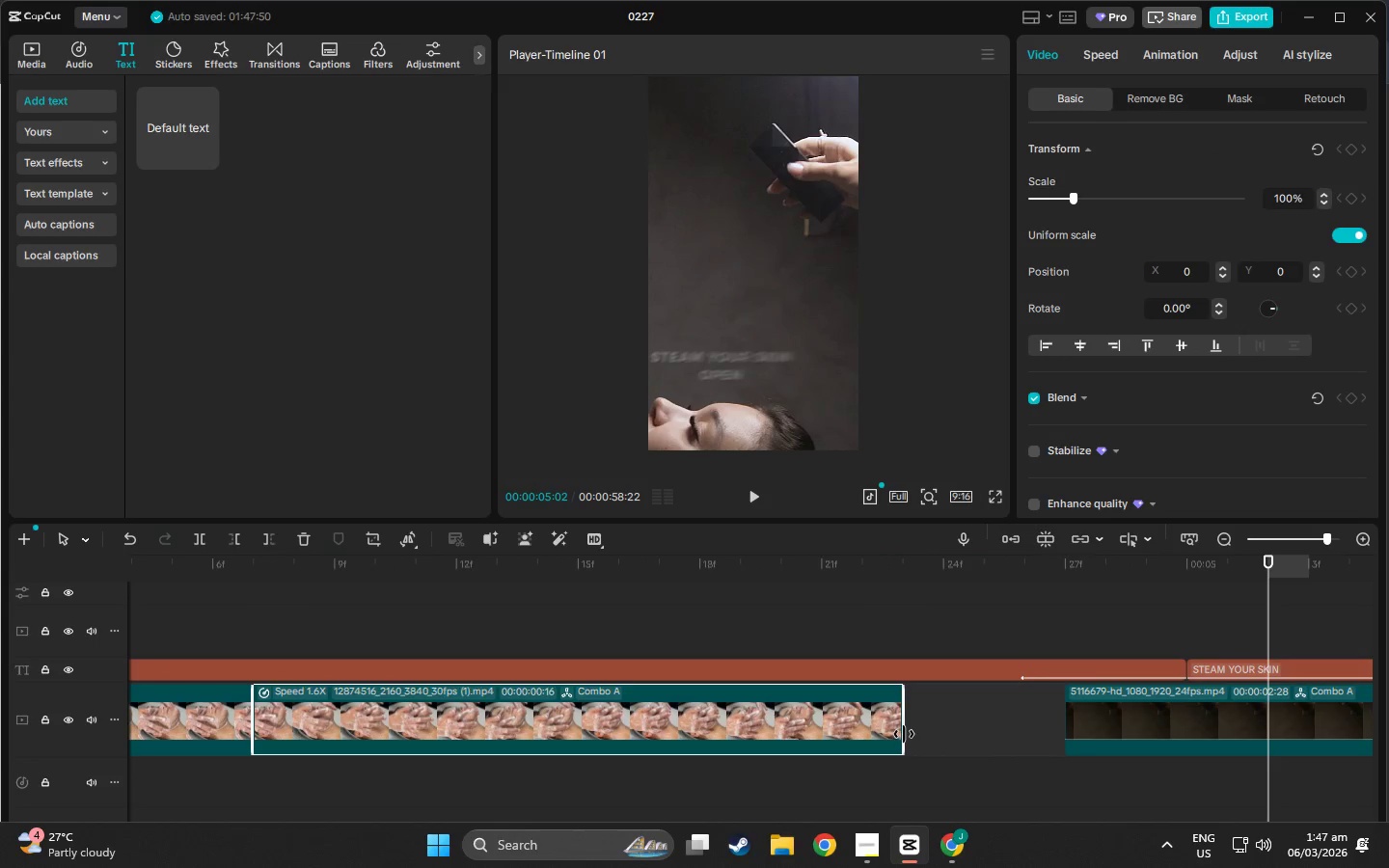 
left_click_drag(start_coordinate=[904, 734], to_coordinate=[1062, 736])
 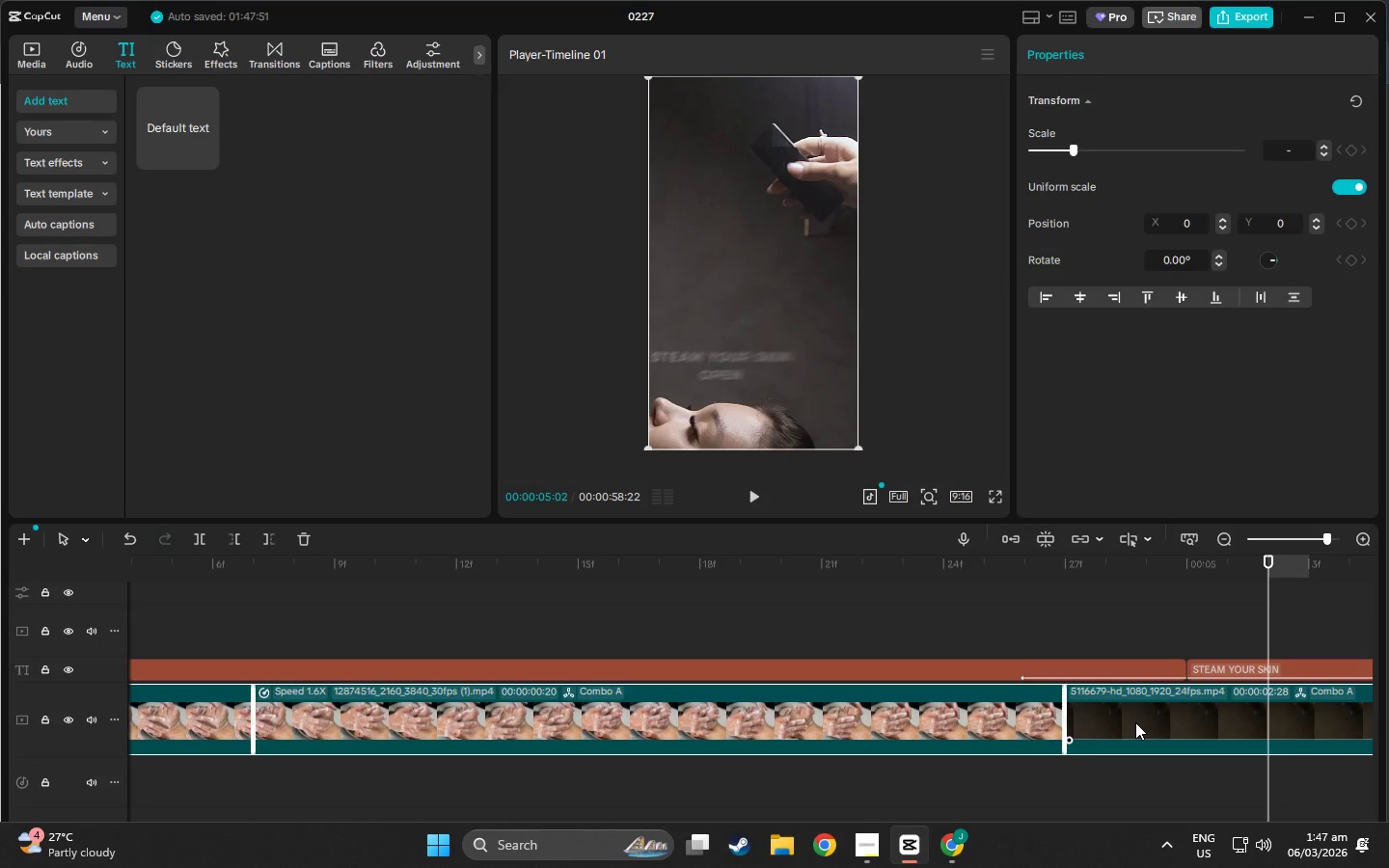 
double_click([1135, 722])
 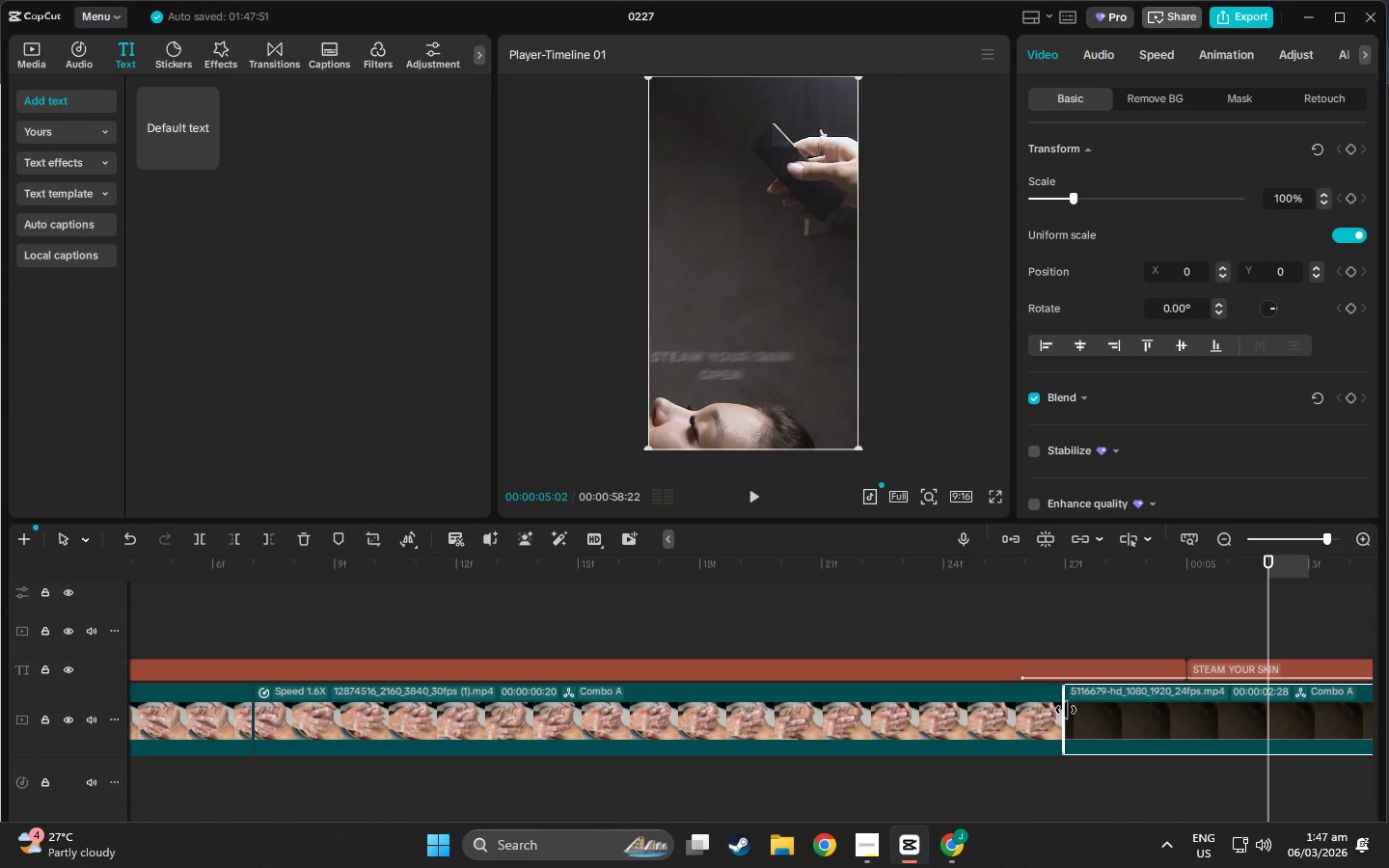 
left_click_drag(start_coordinate=[1066, 710], to_coordinate=[1184, 713])
 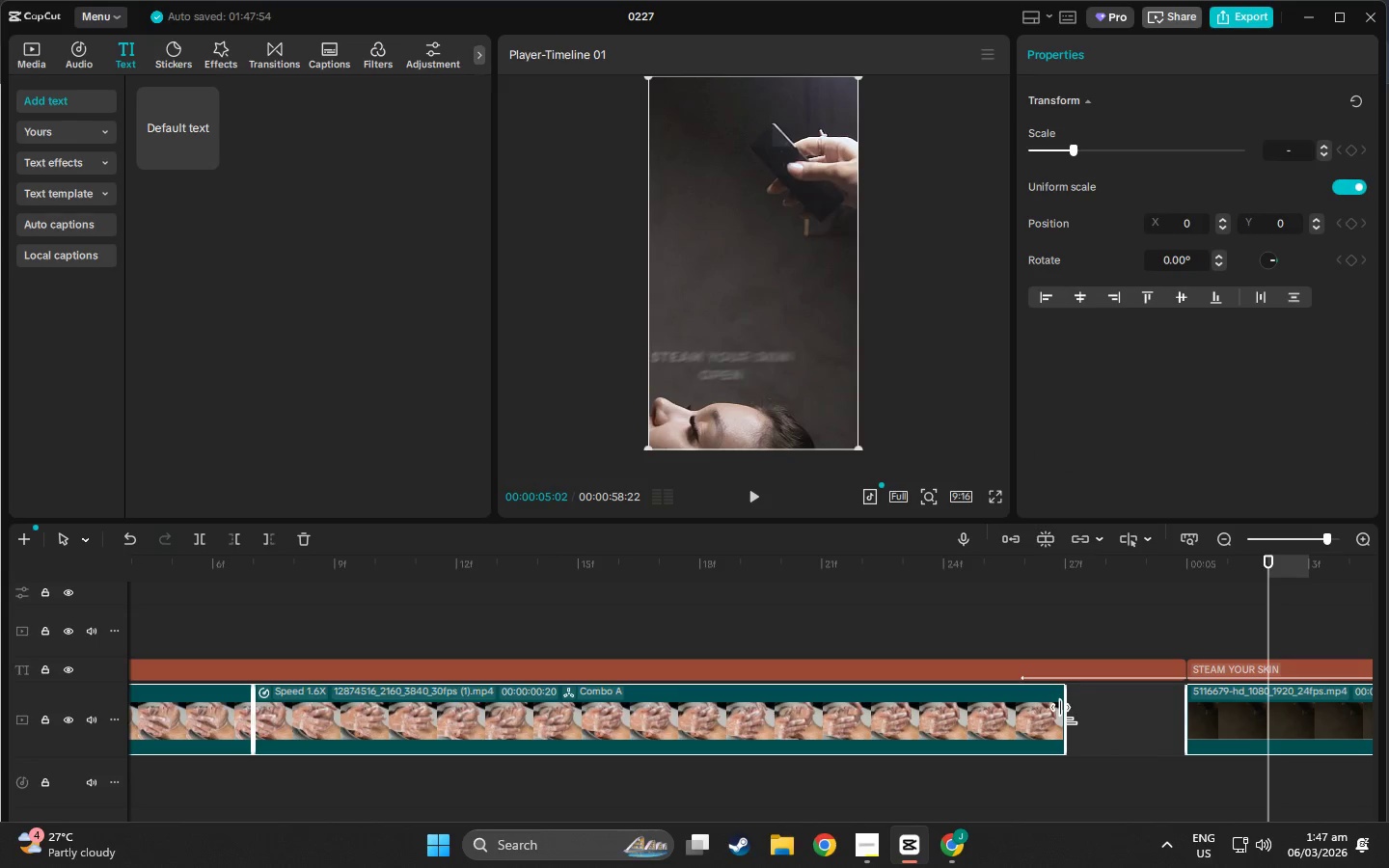 
double_click([1067, 715])
 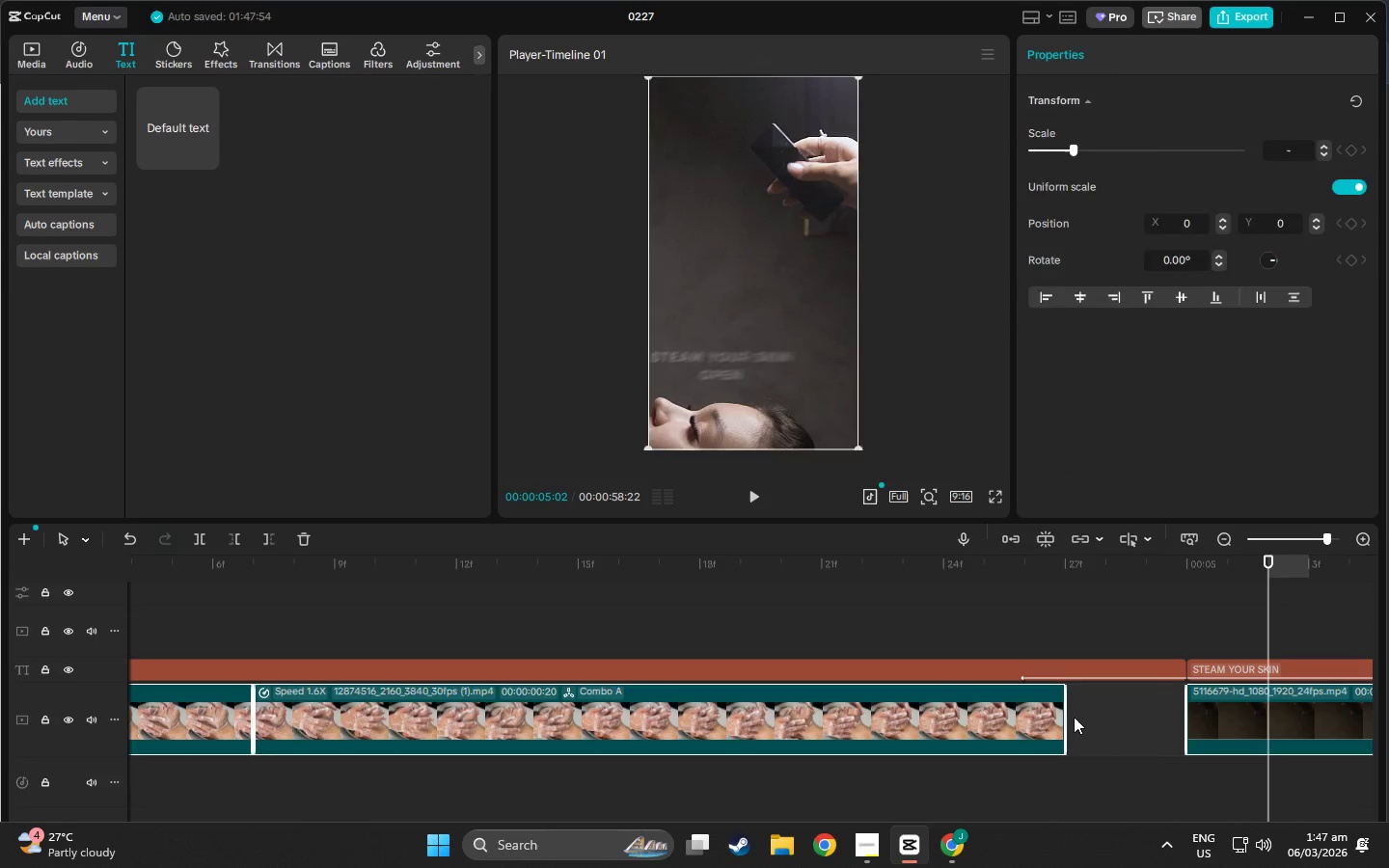 
triple_click([1074, 717])
 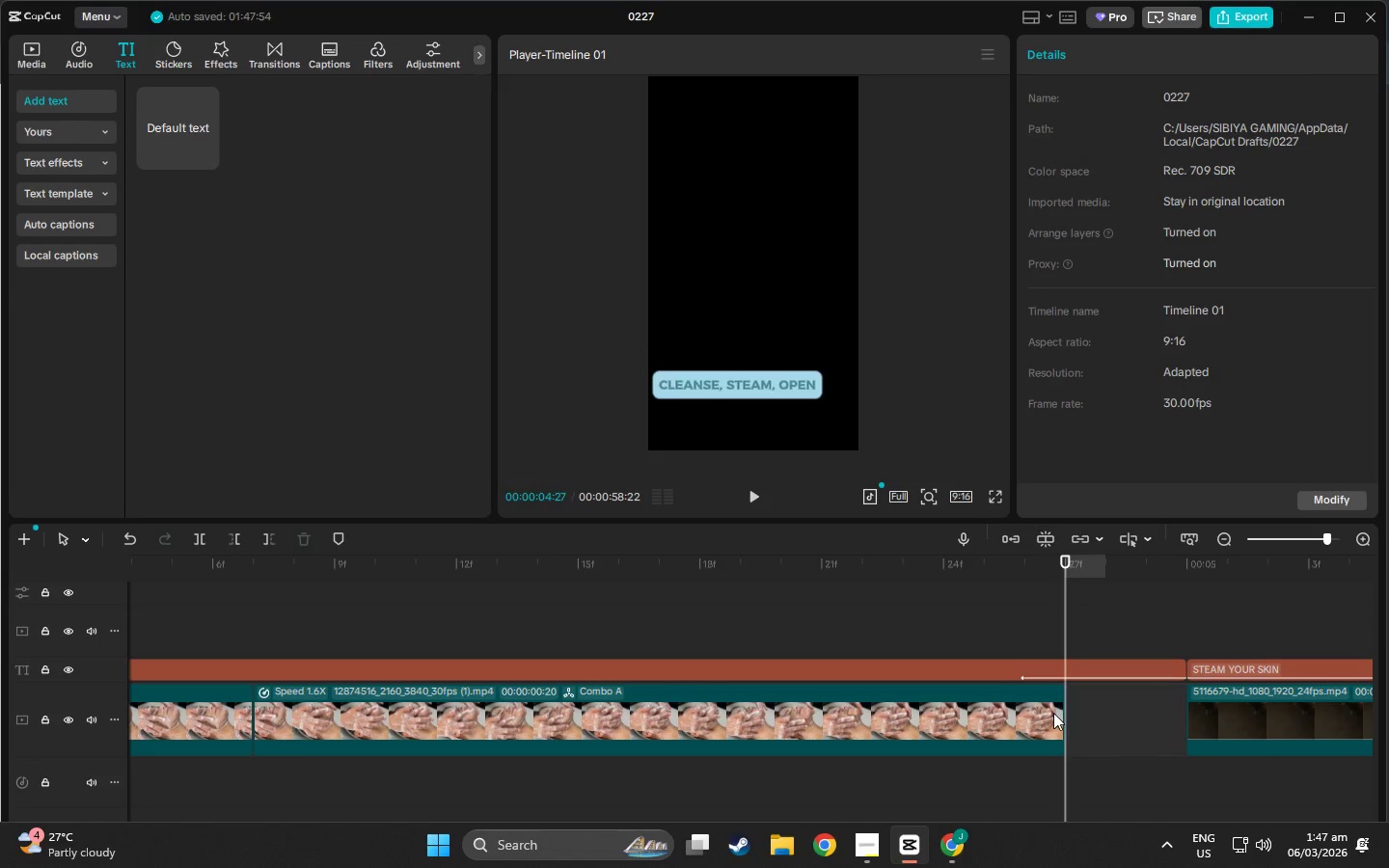 
left_click([1053, 713])
 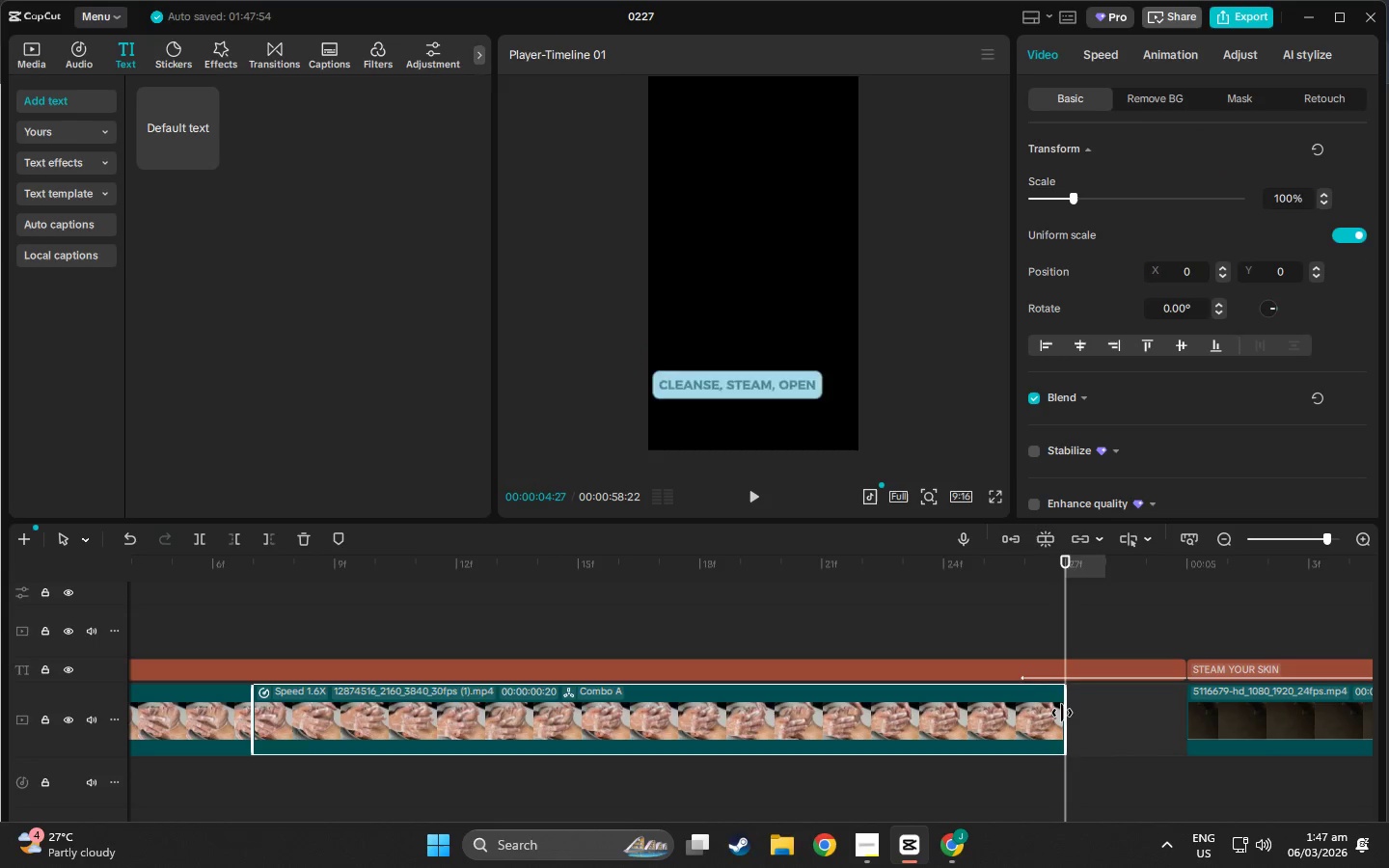 
double_click([1062, 713])
 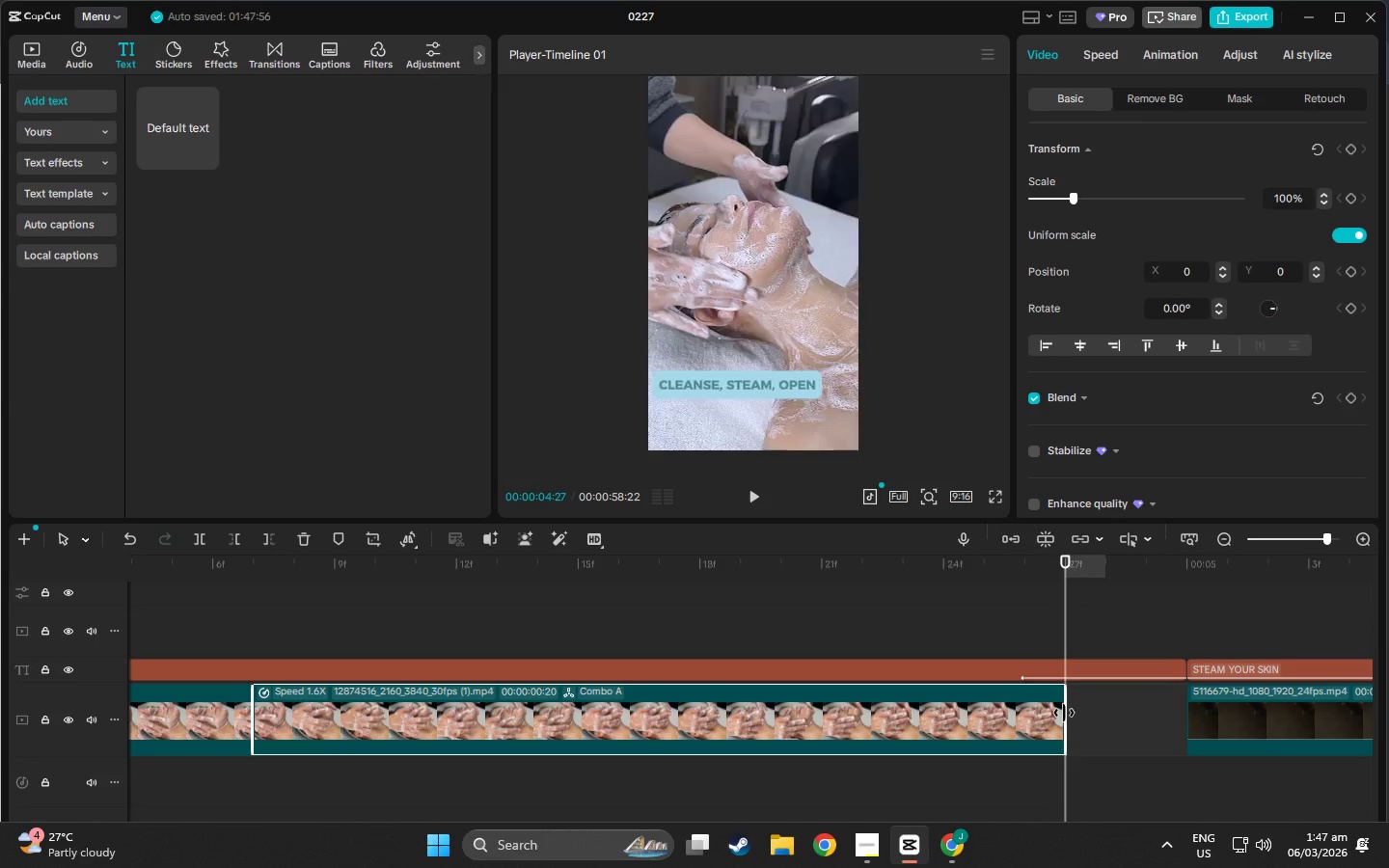 
left_click_drag(start_coordinate=[1064, 713], to_coordinate=[1192, 718])
 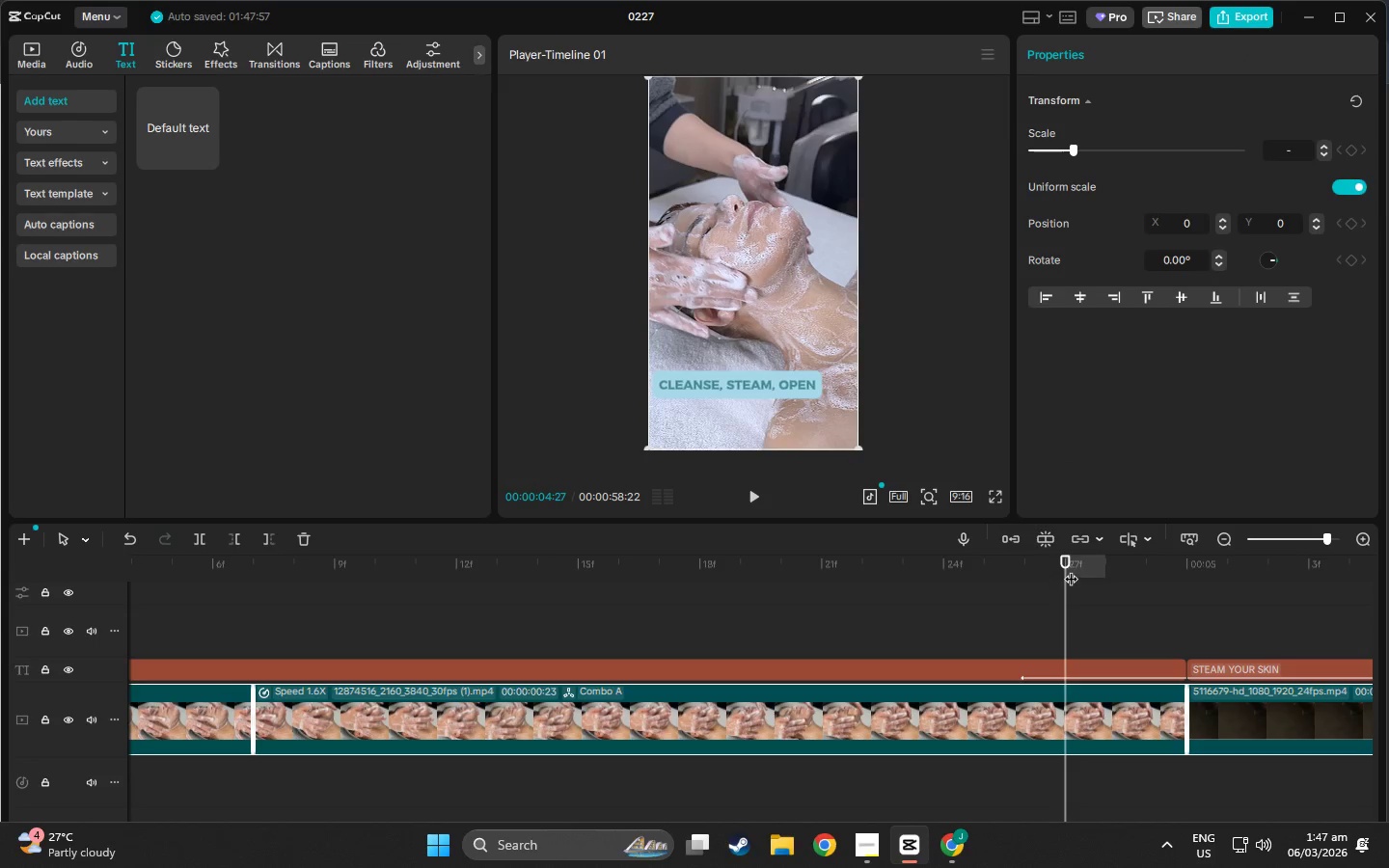 
left_click_drag(start_coordinate=[1071, 569], to_coordinate=[1002, 717])
 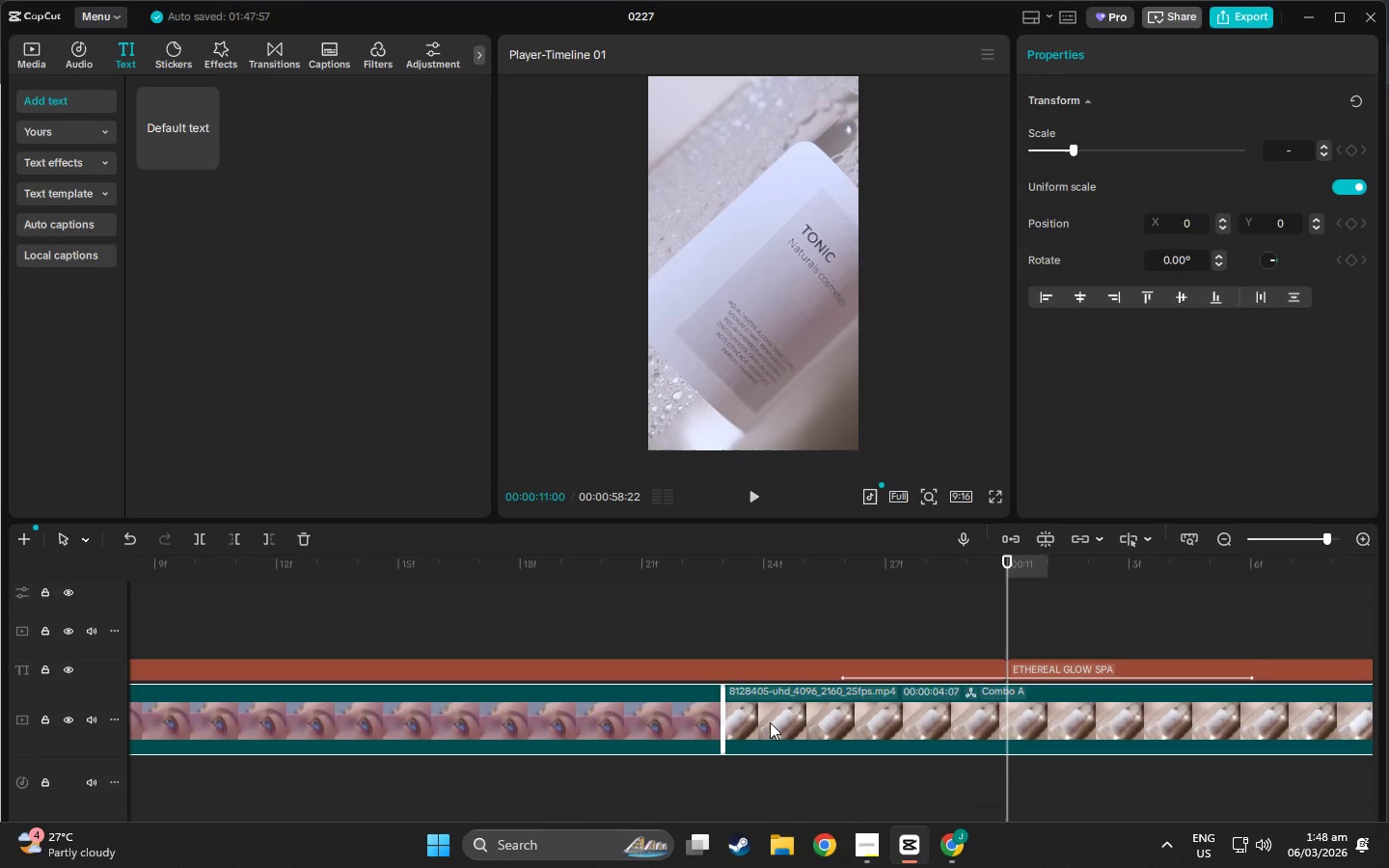 
left_click([770, 722])
 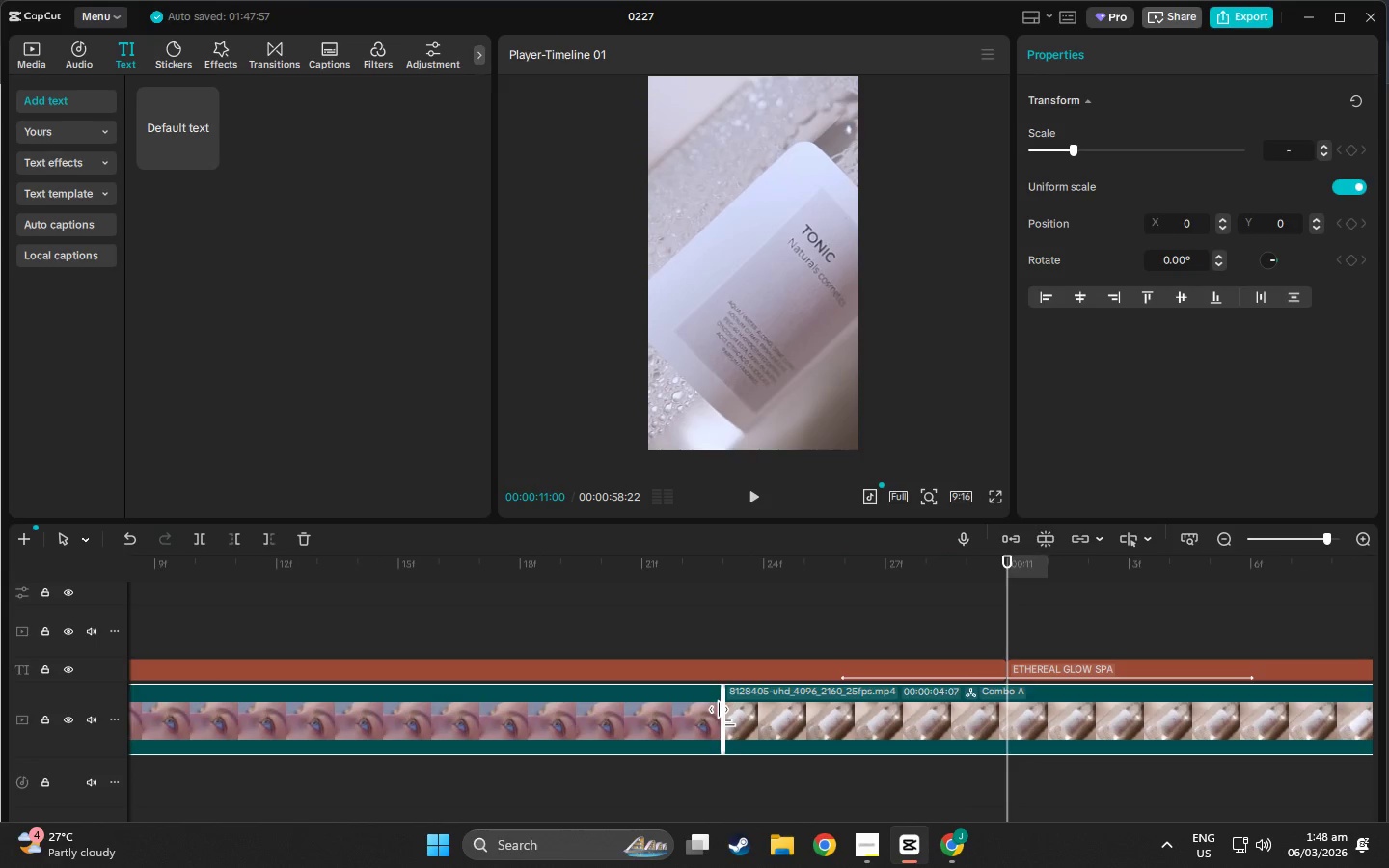 
left_click_drag(start_coordinate=[729, 717], to_coordinate=[858, 723])
 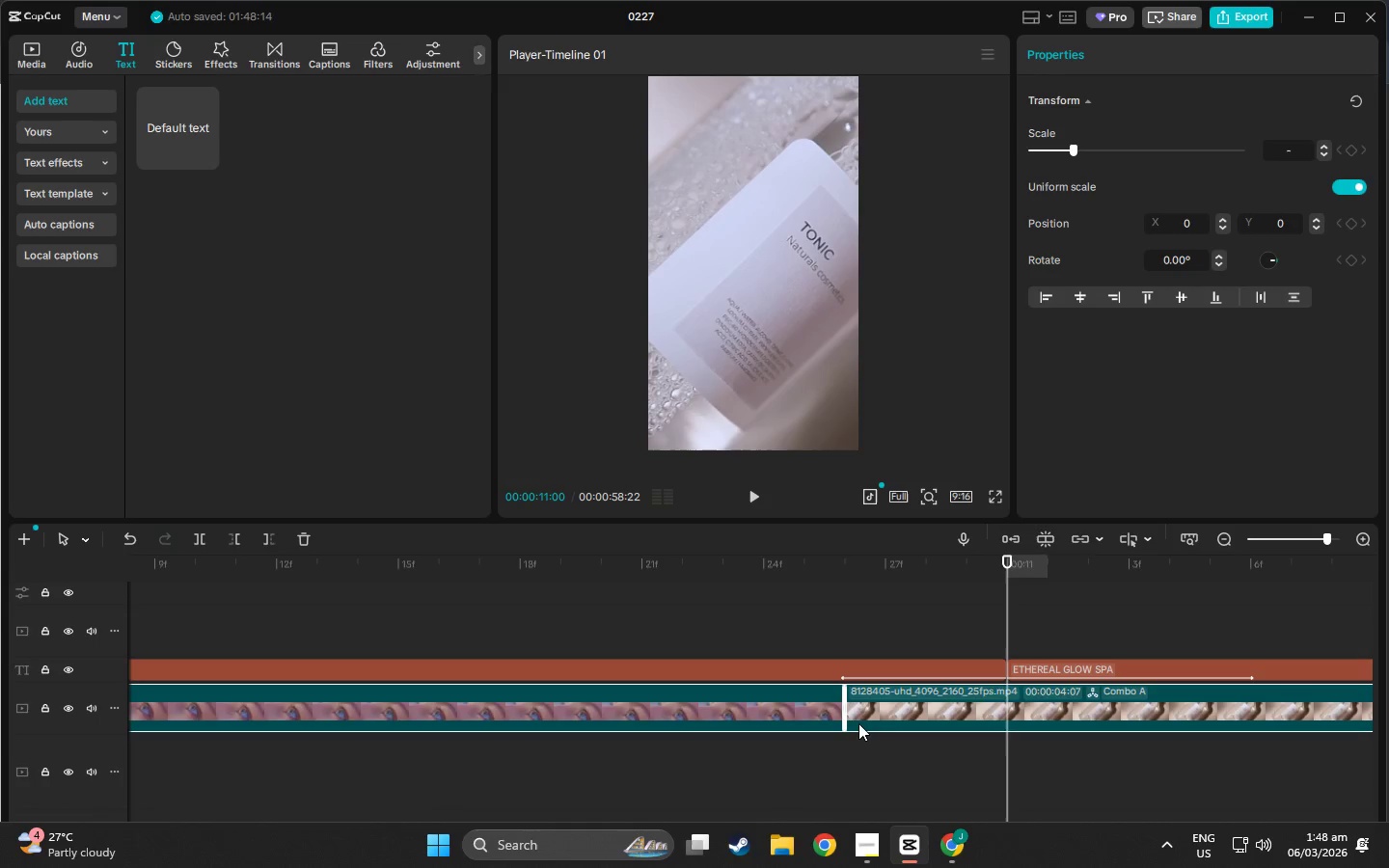 
key(Control+Z)
 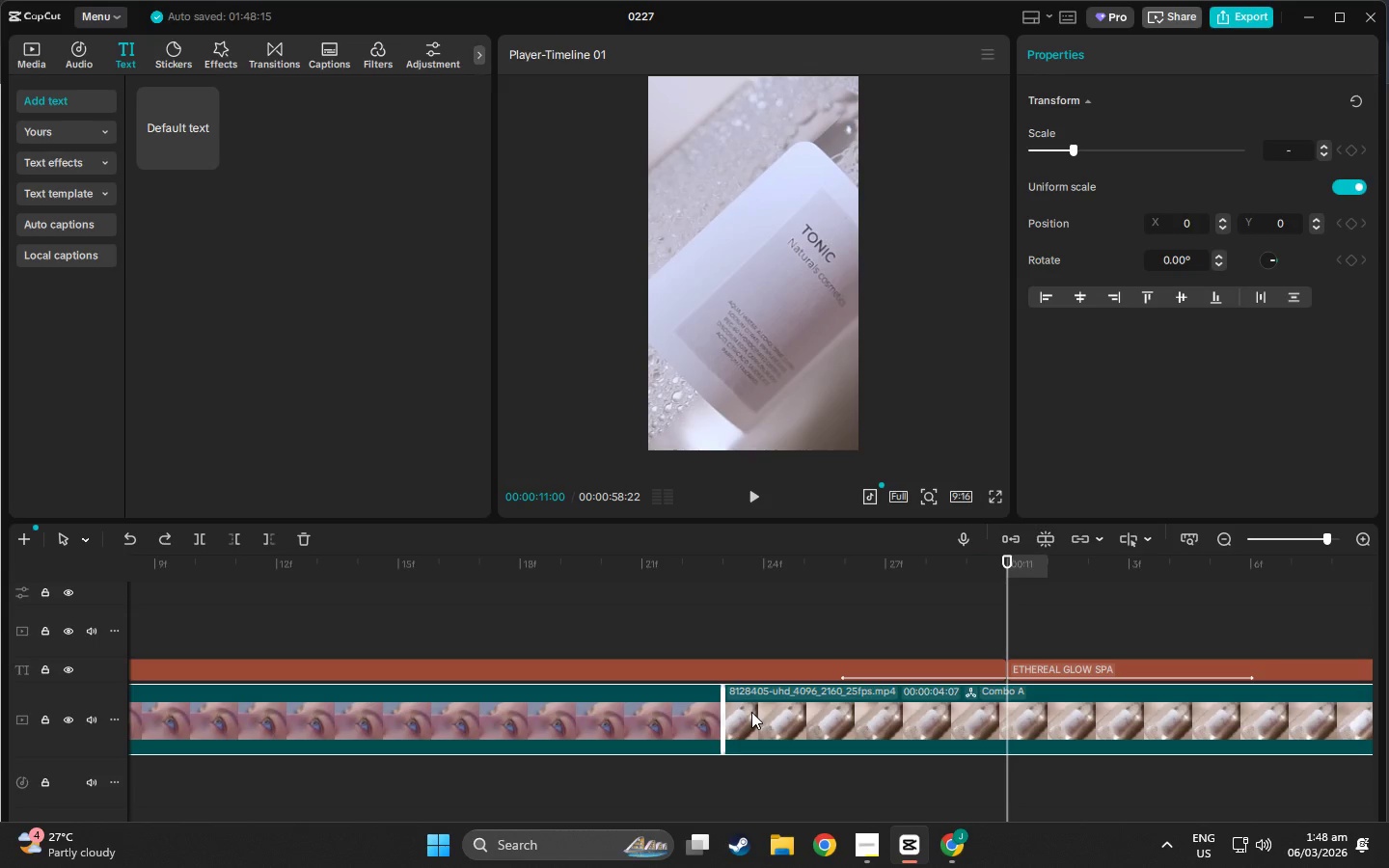 
double_click([751, 712])
 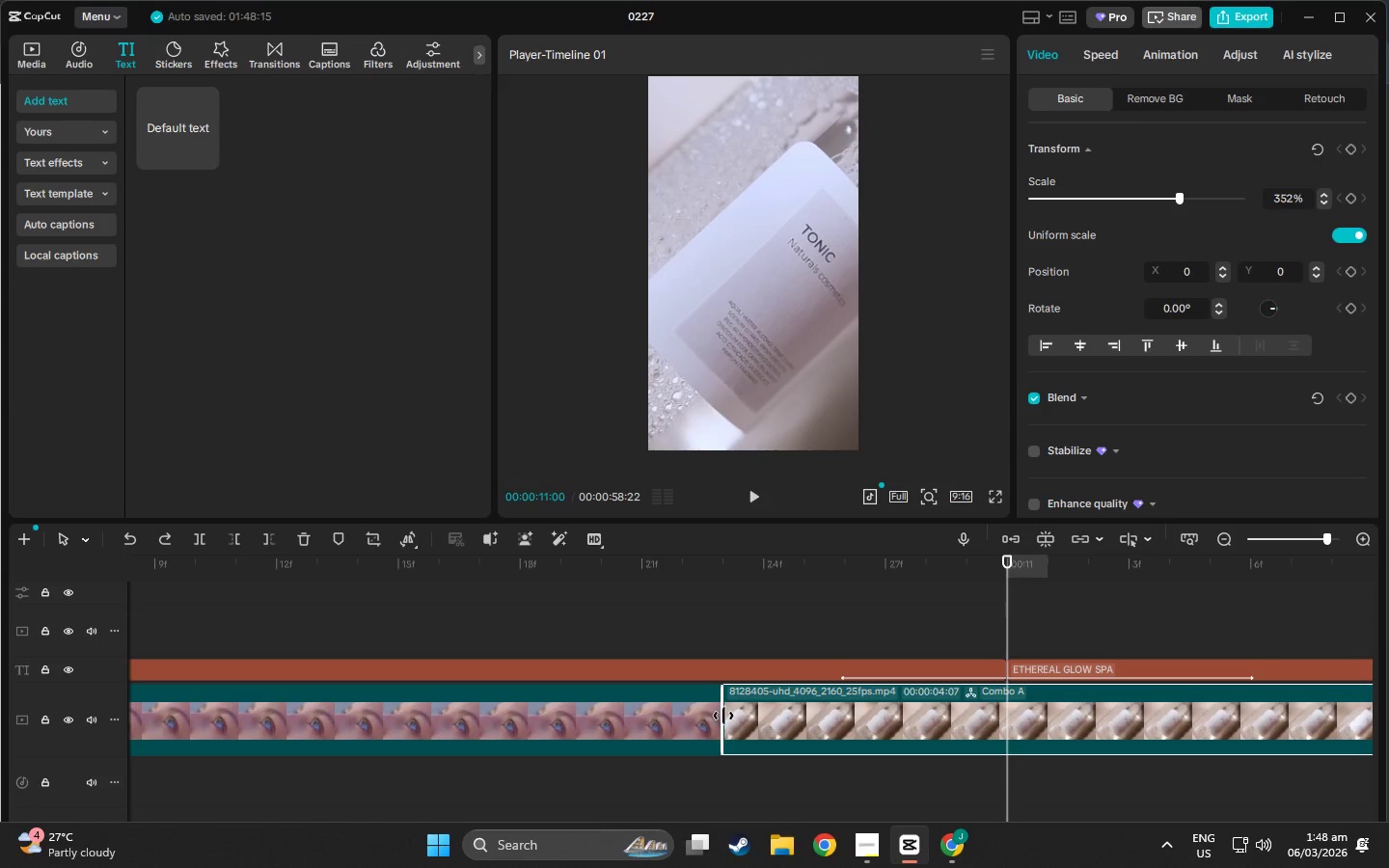 
left_click_drag(start_coordinate=[723, 716], to_coordinate=[1019, 719])
 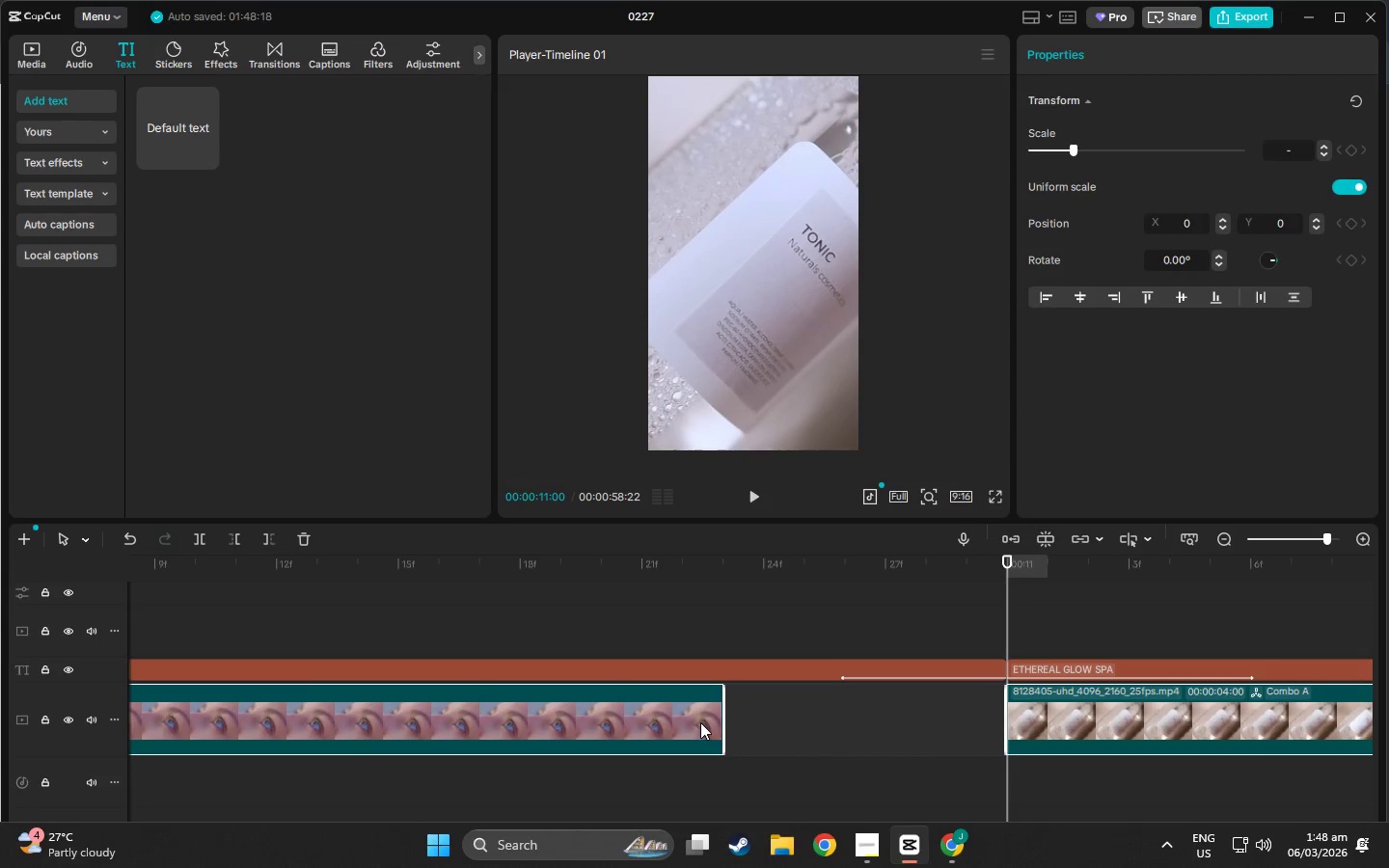 
left_click([700, 722])
 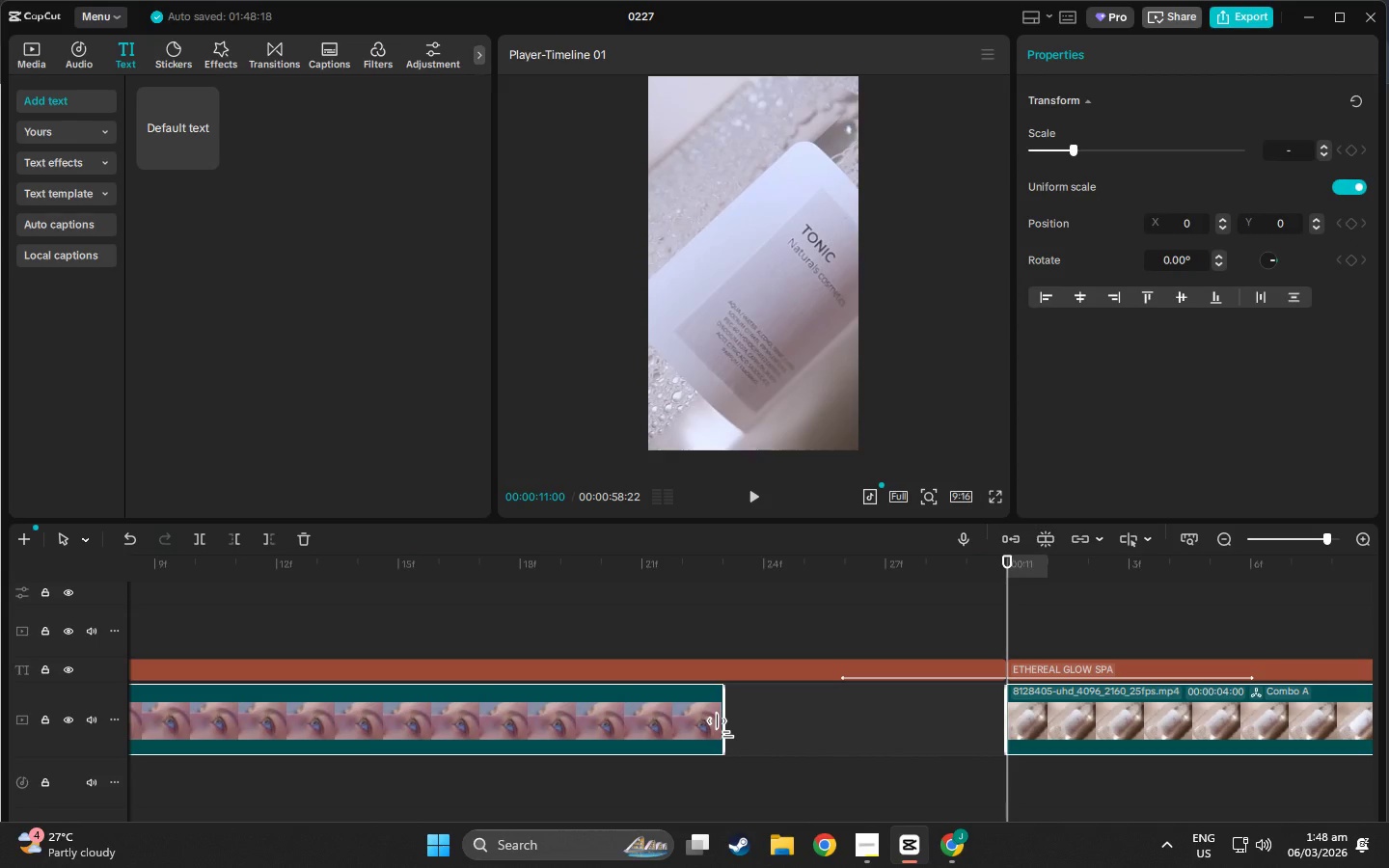 
left_click_drag(start_coordinate=[725, 728], to_coordinate=[788, 728])
 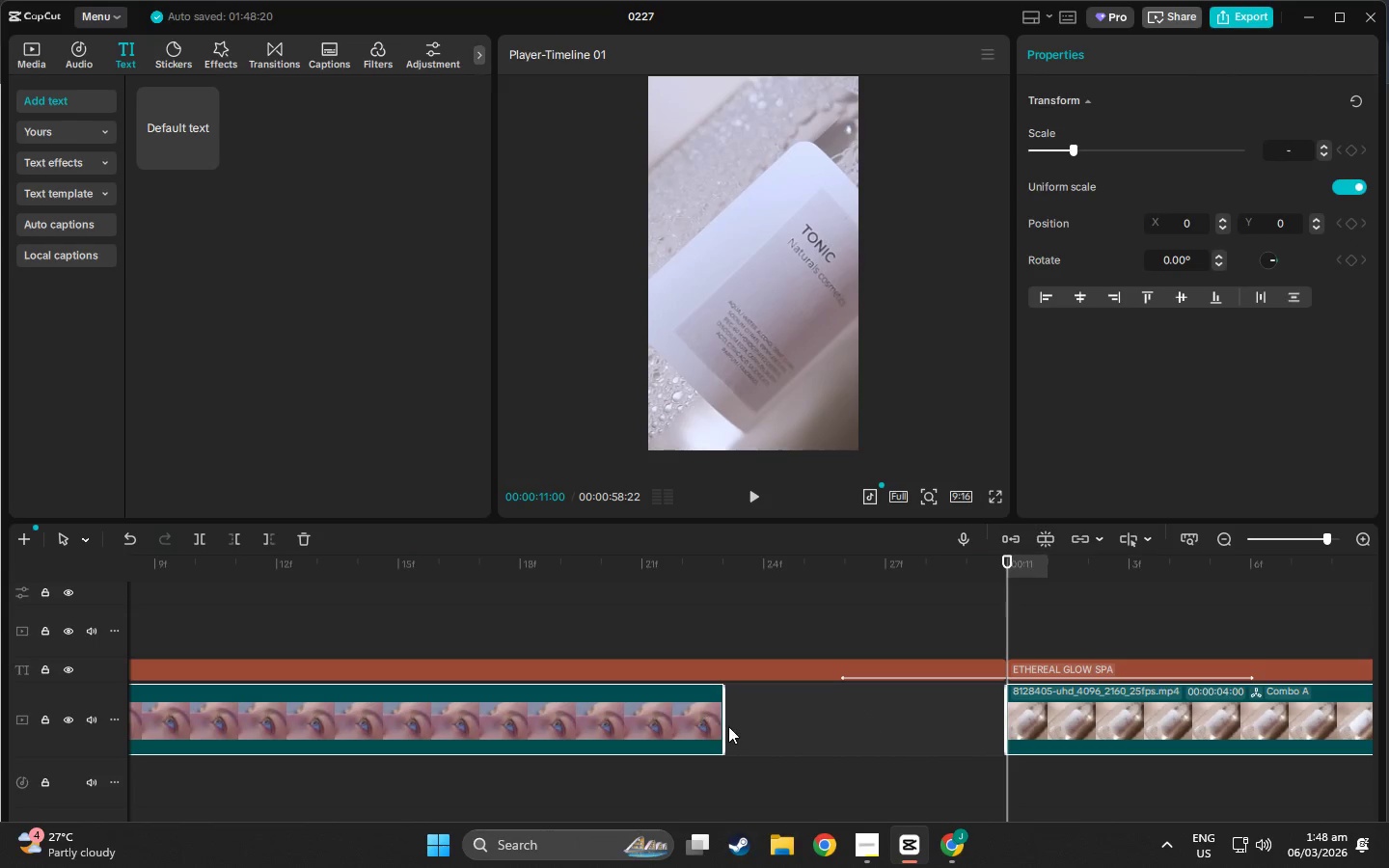 
left_click([728, 726])
 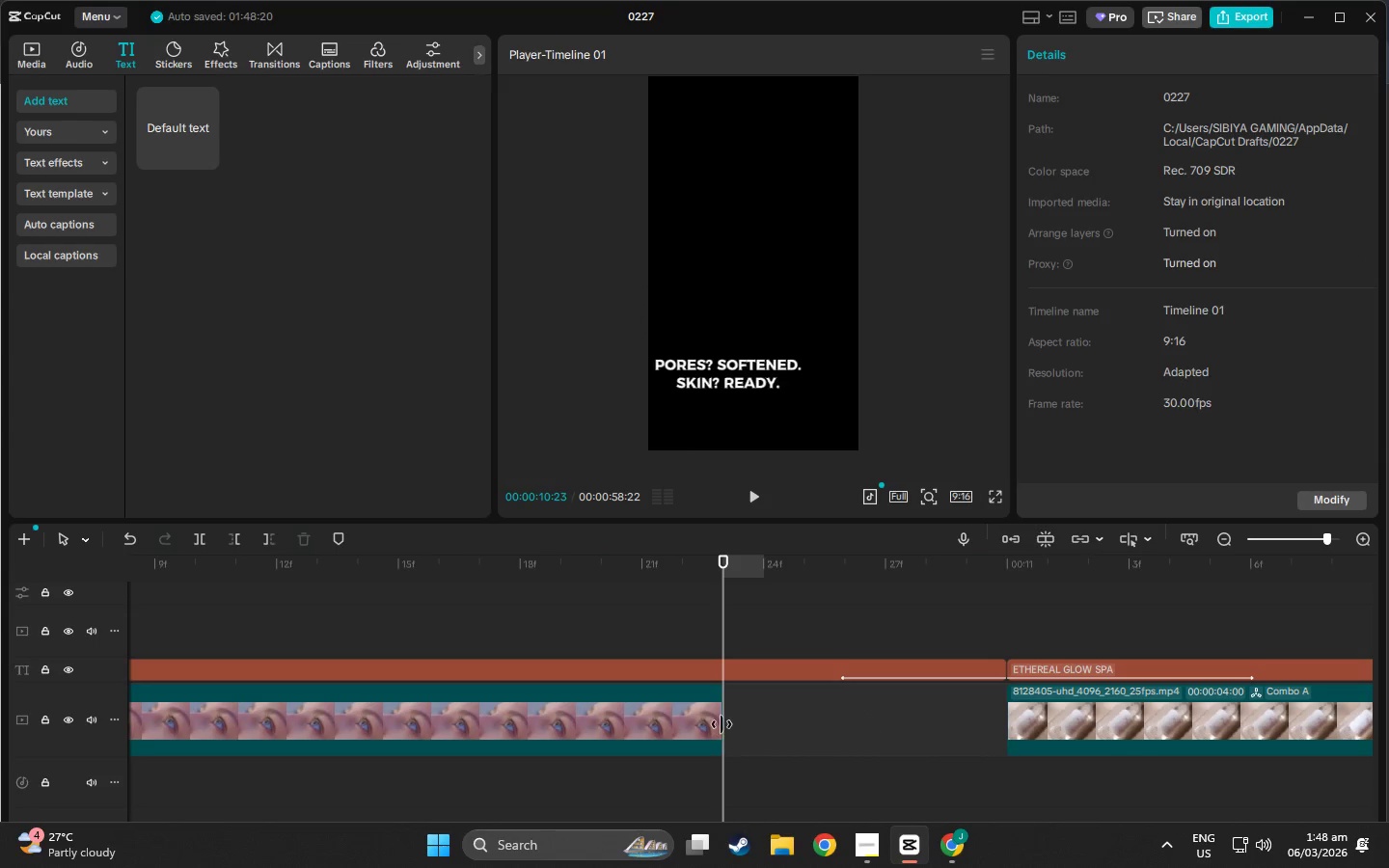 
left_click([722, 724])
 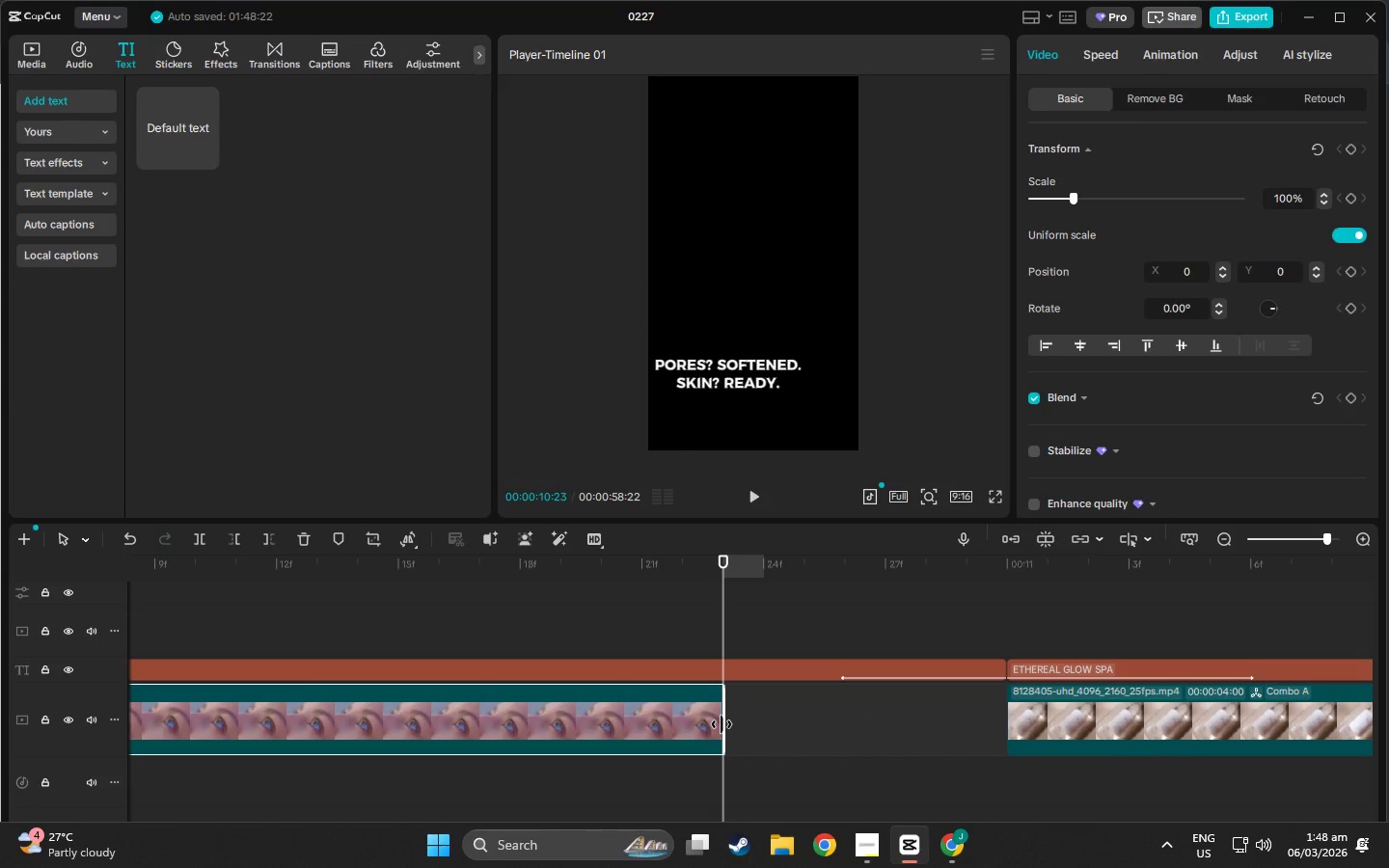 
left_click_drag(start_coordinate=[722, 724], to_coordinate=[994, 730])
 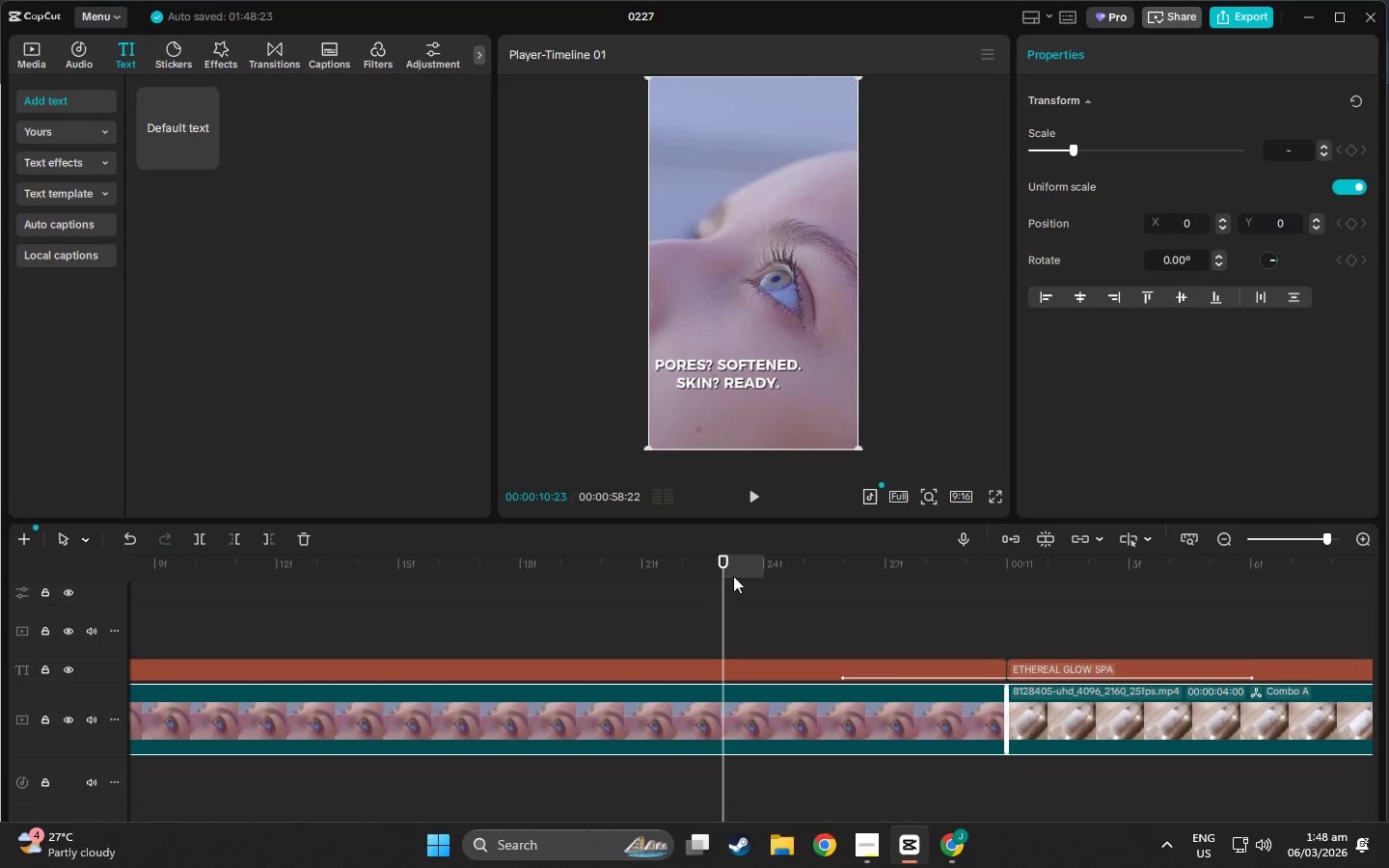 
key(Space)
 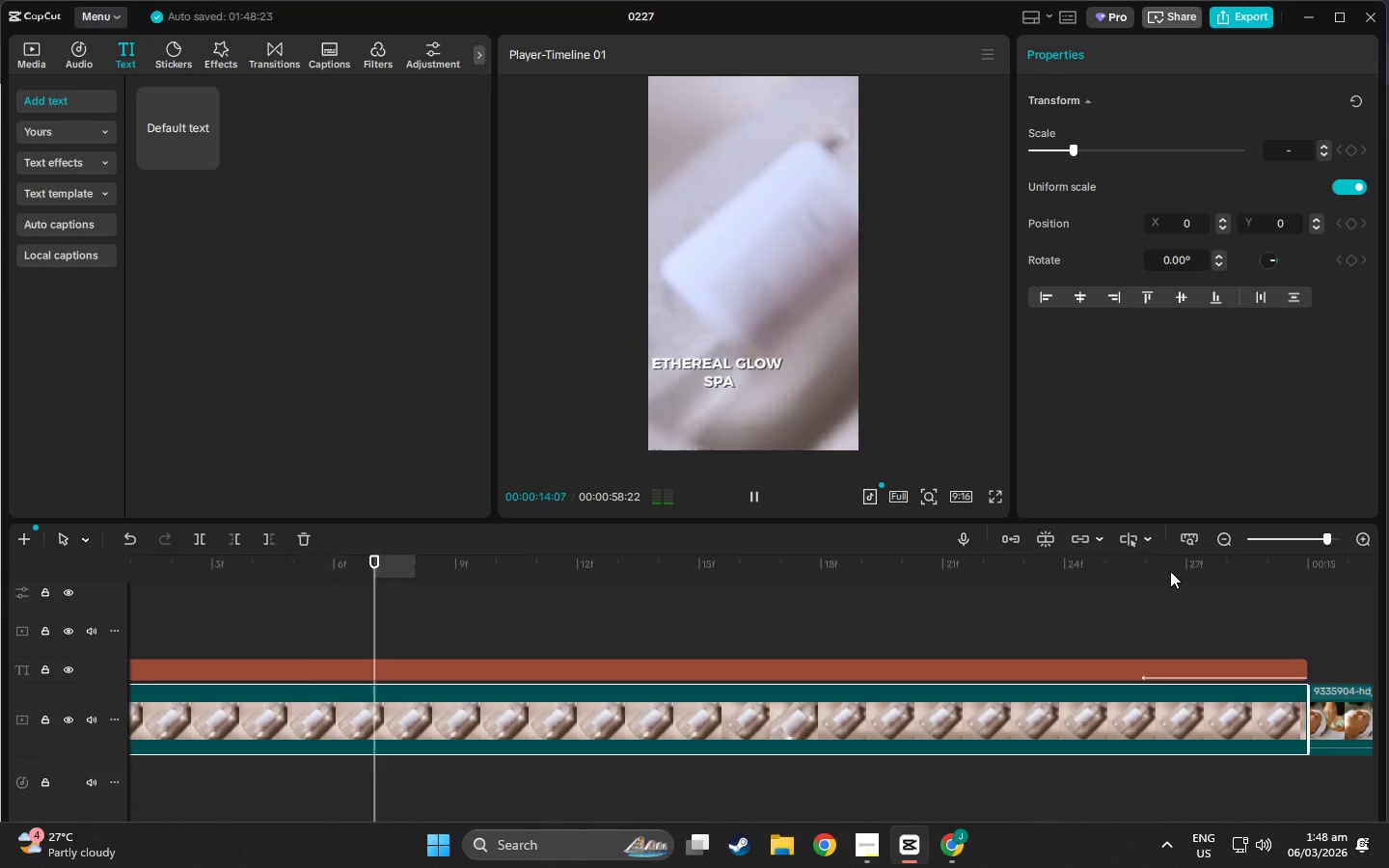 
key(Space)
 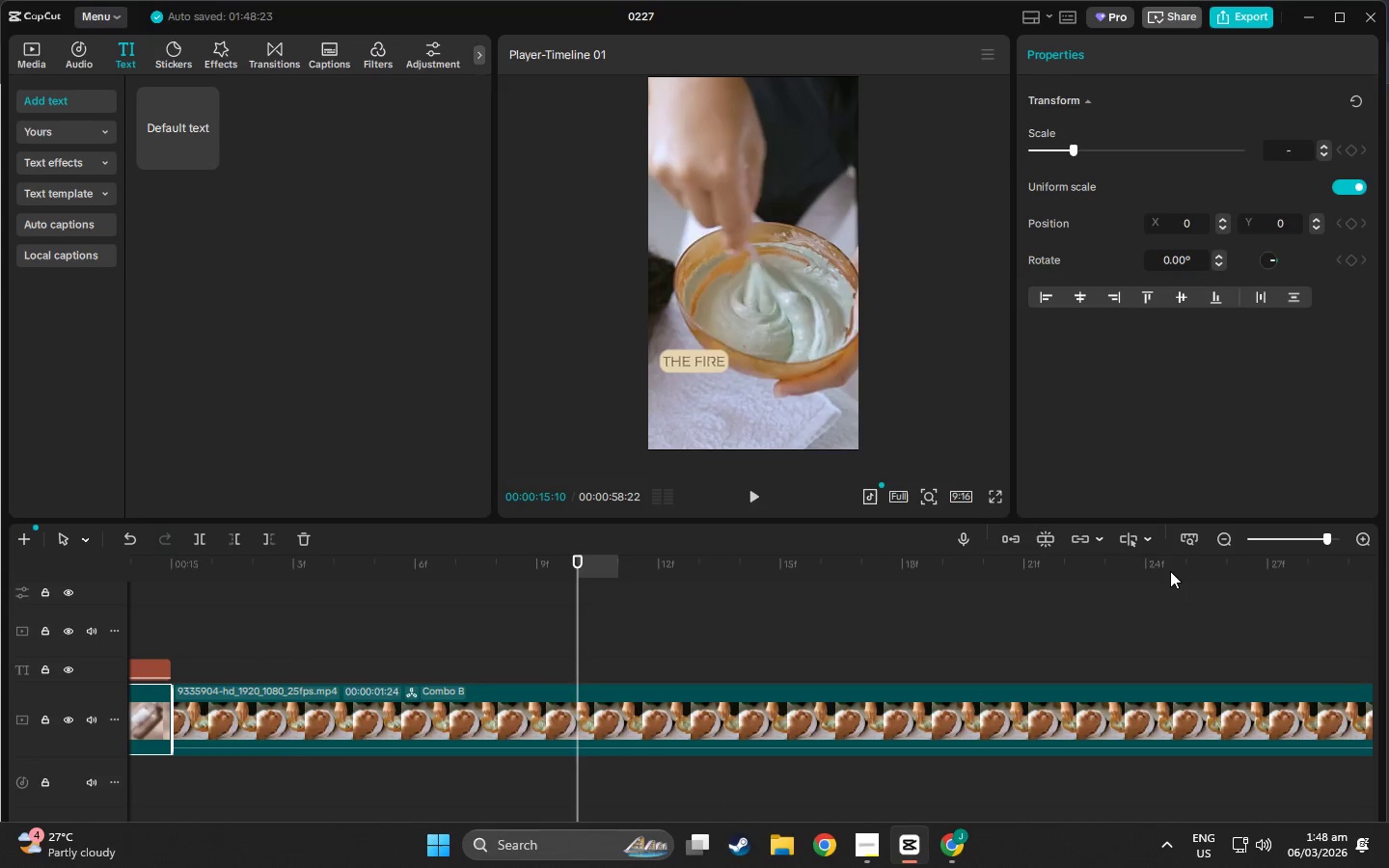 
key(Space)
 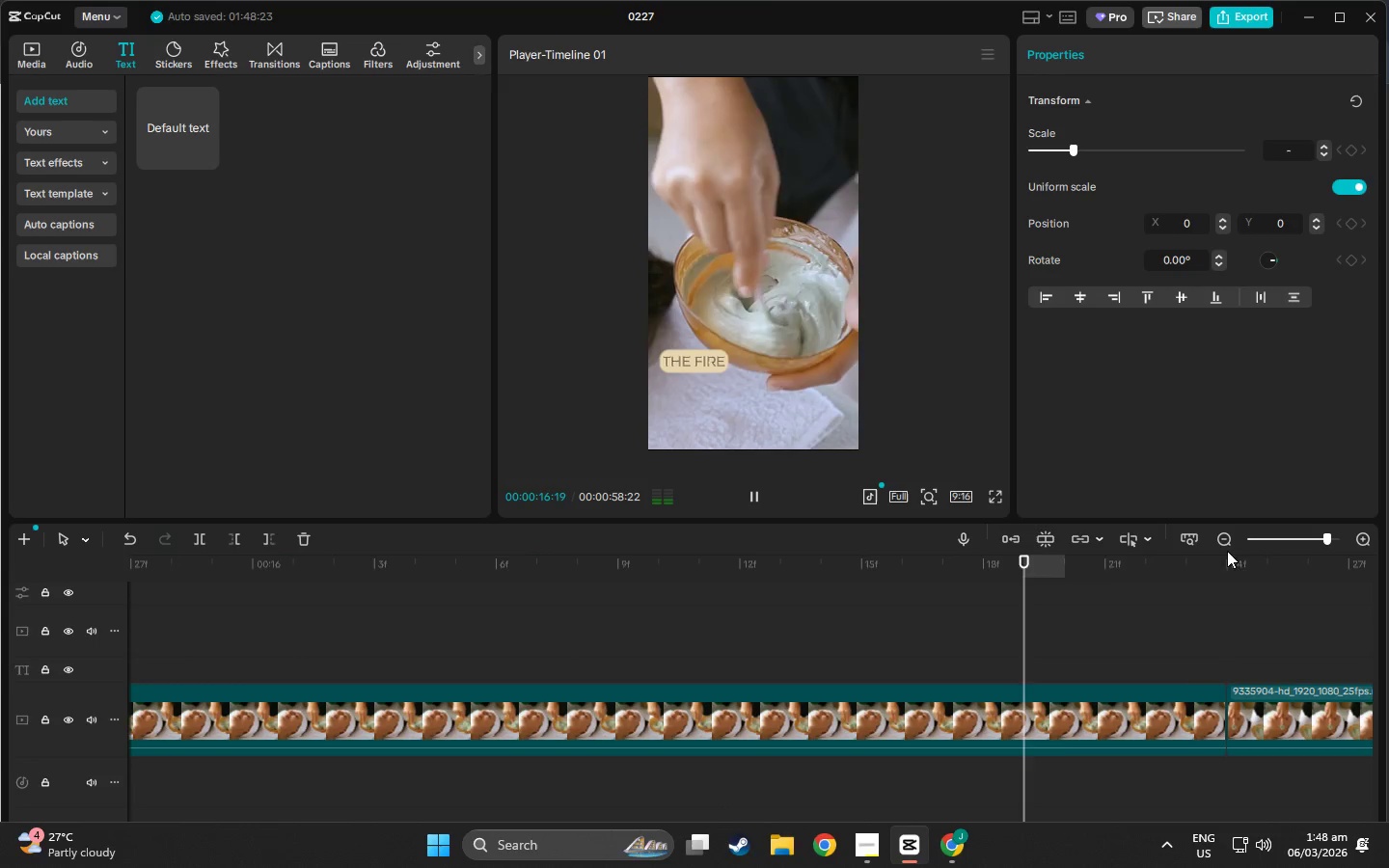 
left_click([1272, 538])
 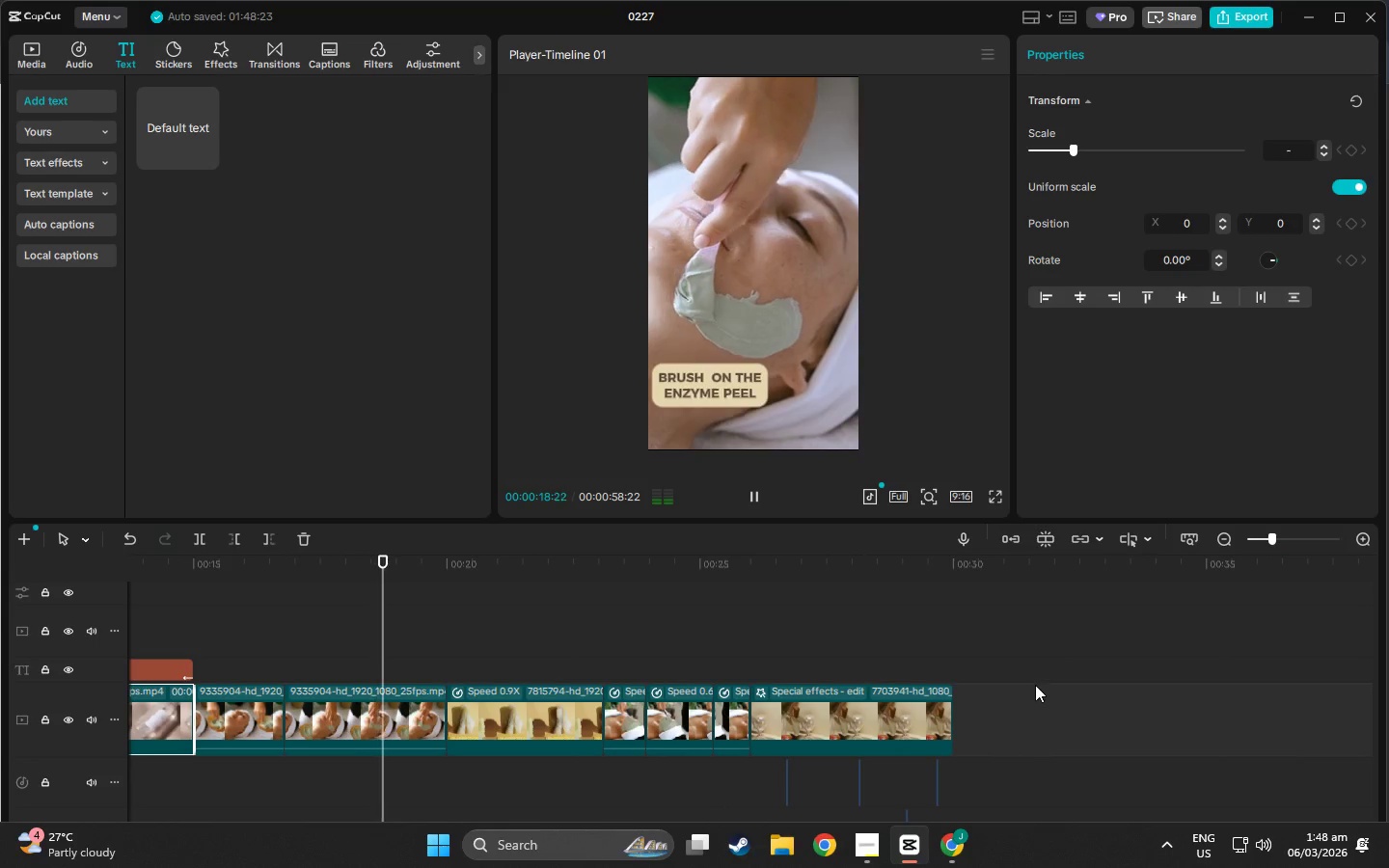 
scroll: coordinate [1020, 681], scroll_direction: up, amount: 2.0
 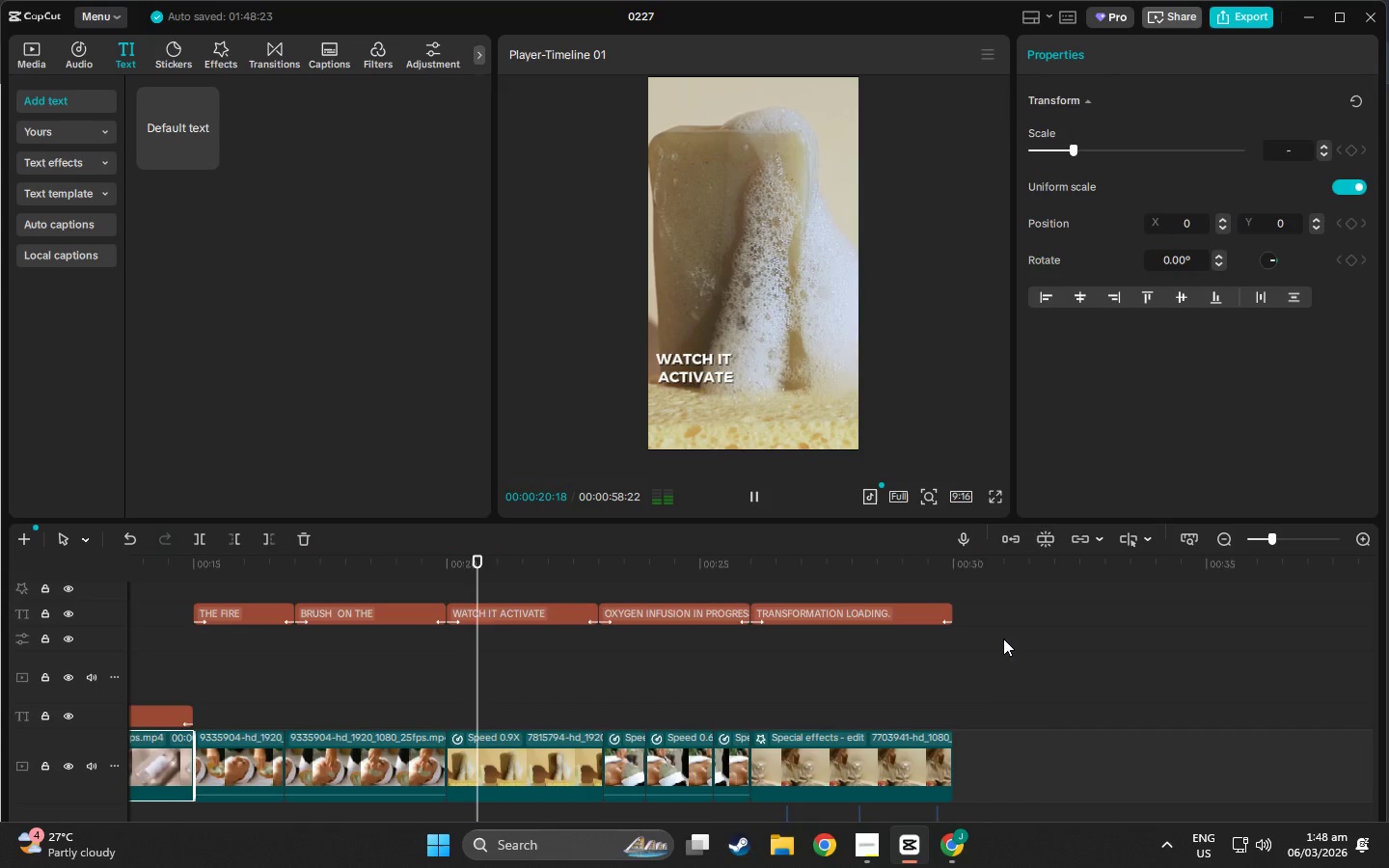 
scroll: coordinate [1003, 638], scroll_direction: down, amount: 1.0
 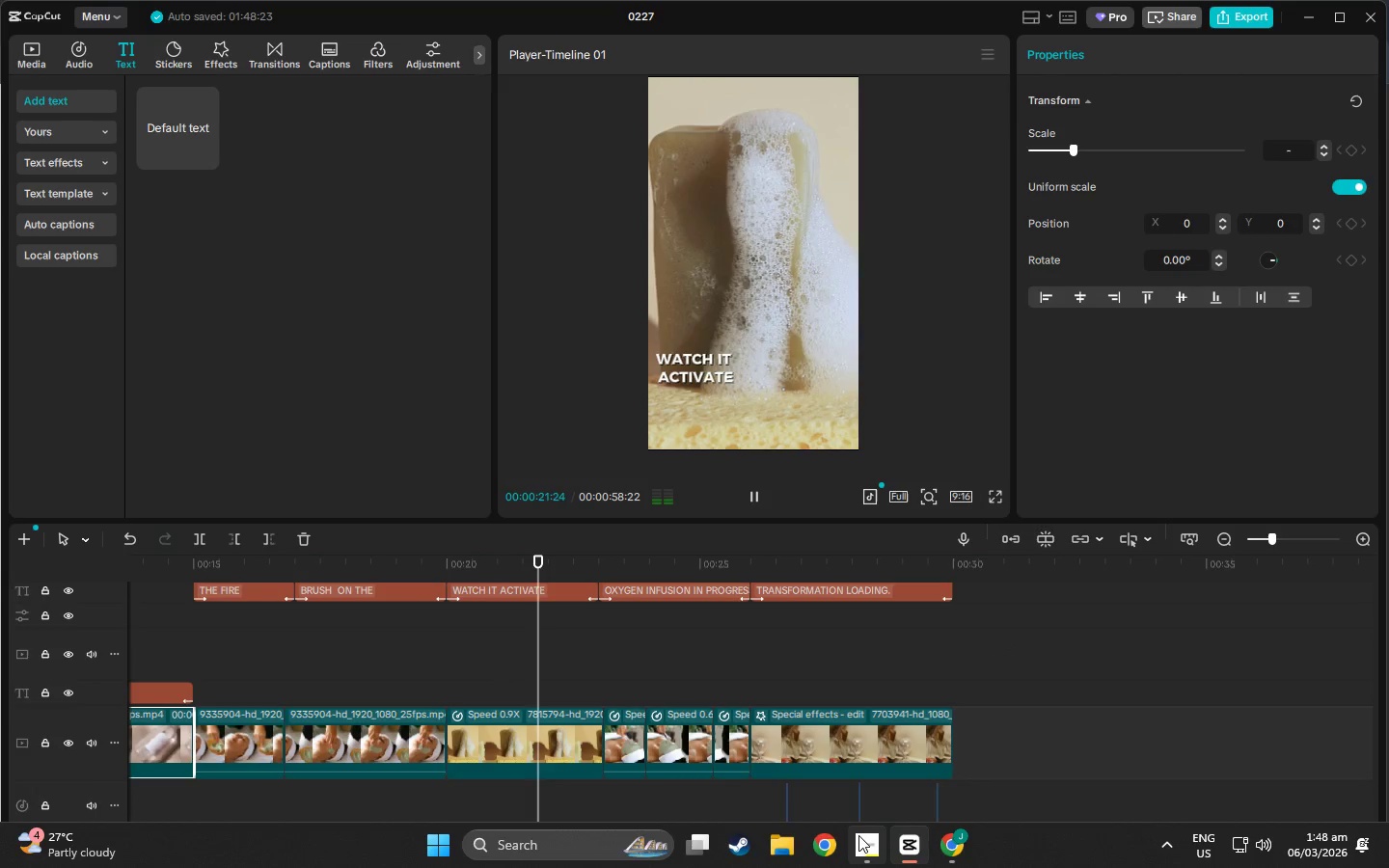 
left_click([858, 835])